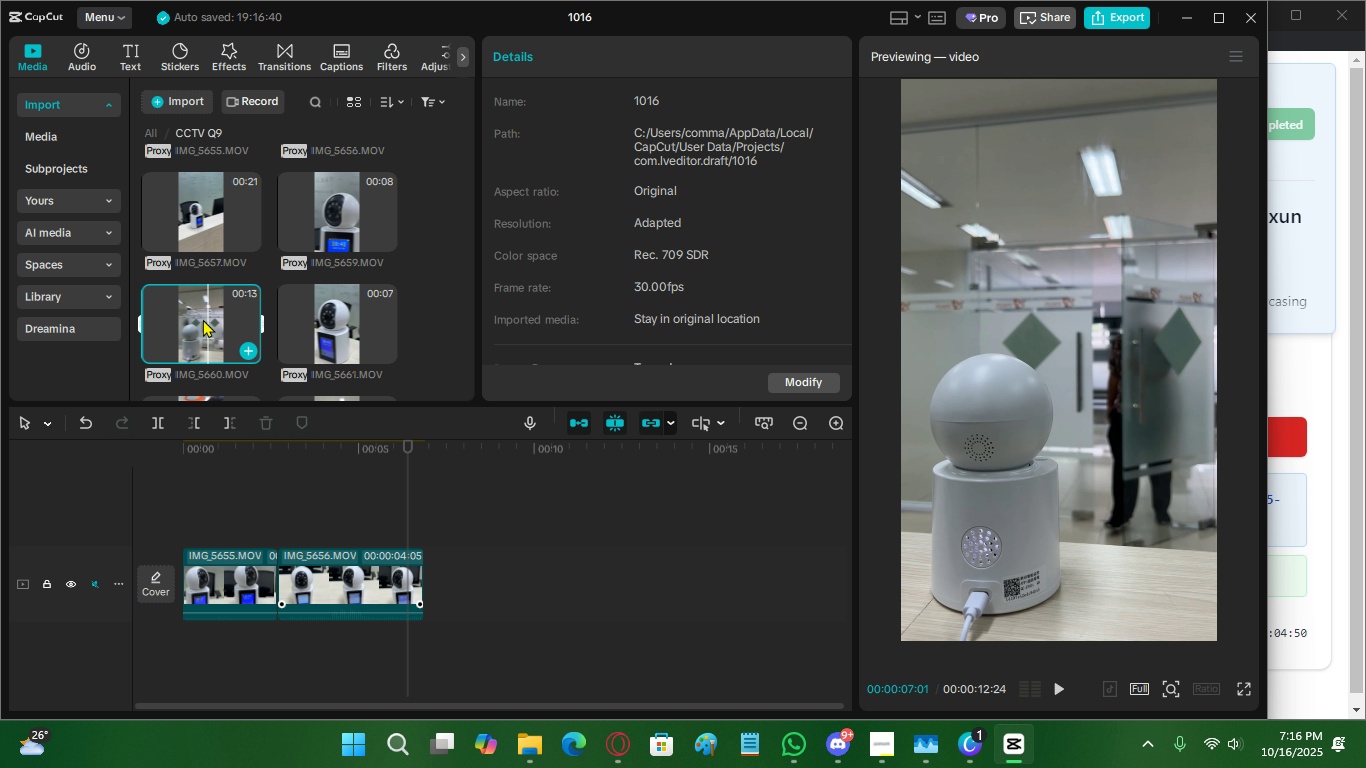 
left_click([203, 319])
 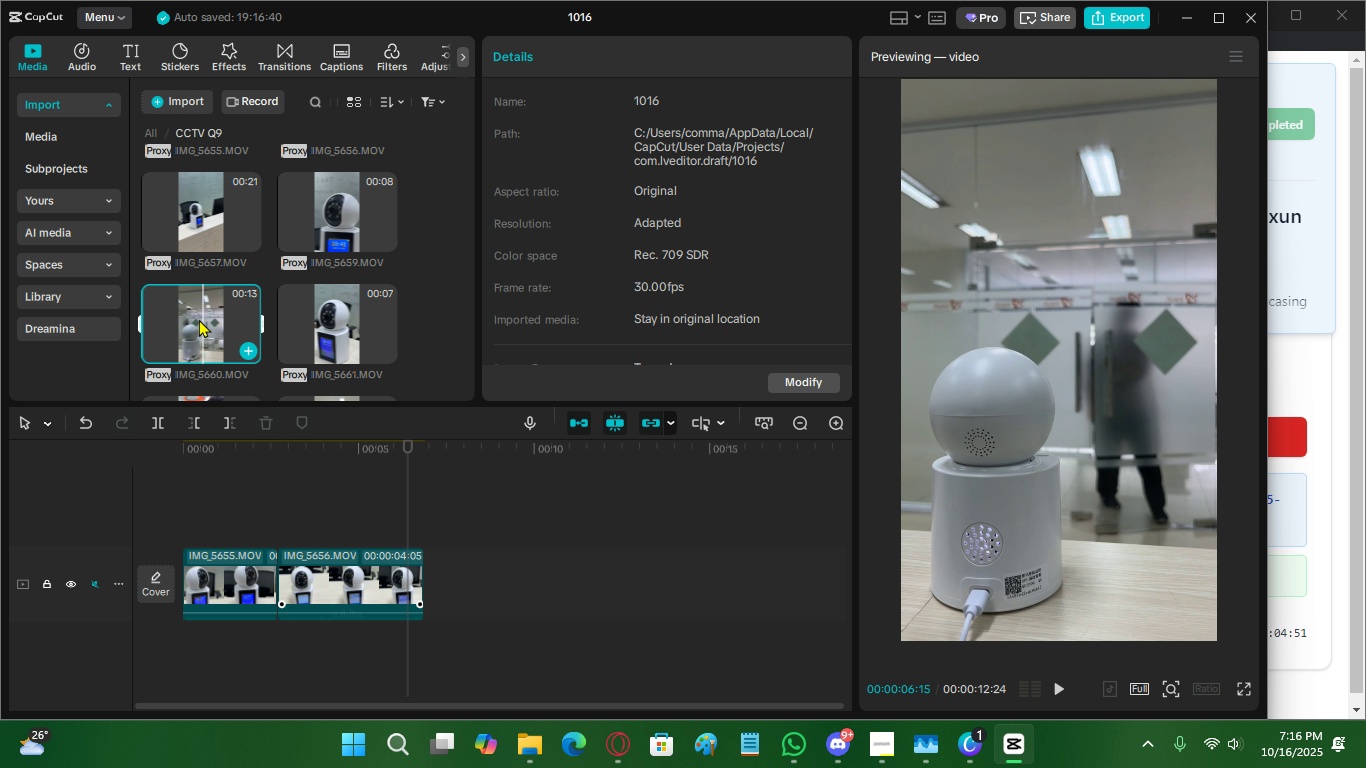 
left_click([196, 320])
 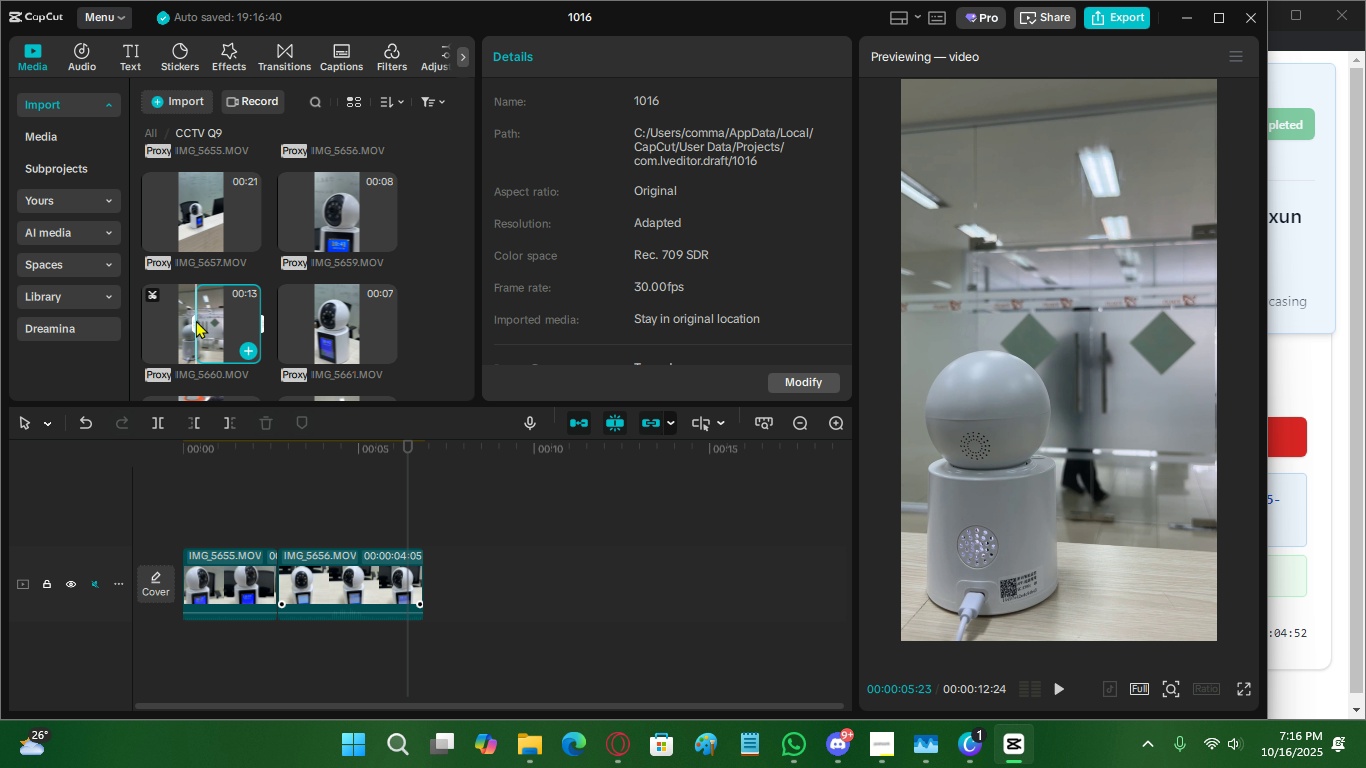 
key(I)
 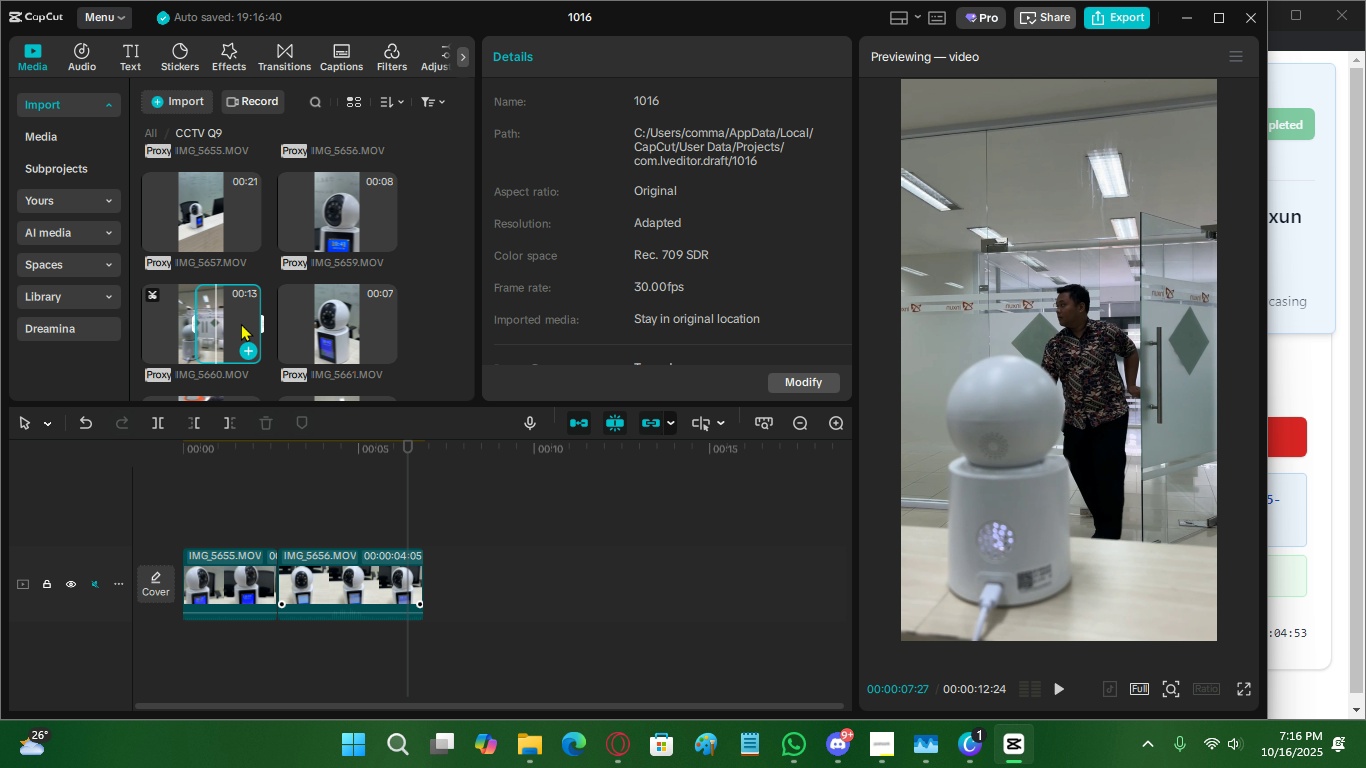 
double_click([241, 323])
 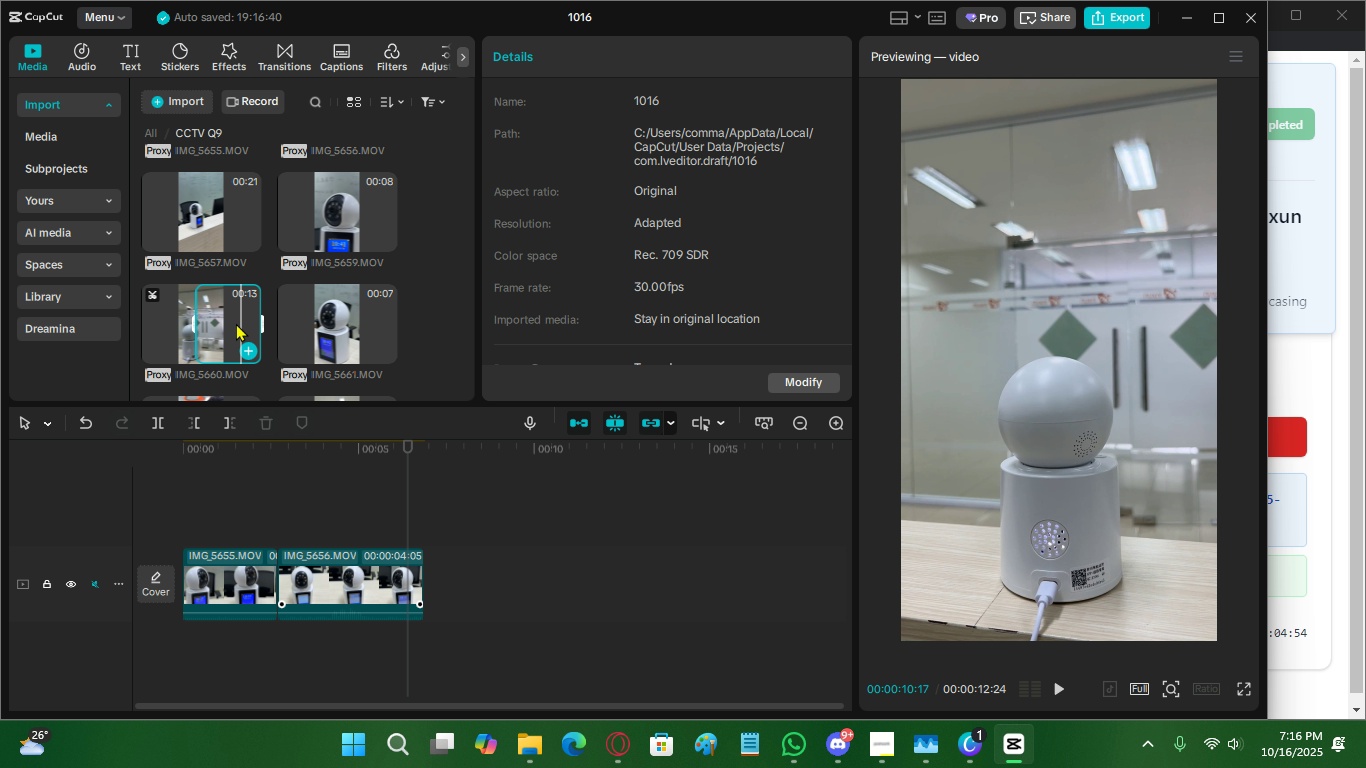 
left_click([236, 323])
 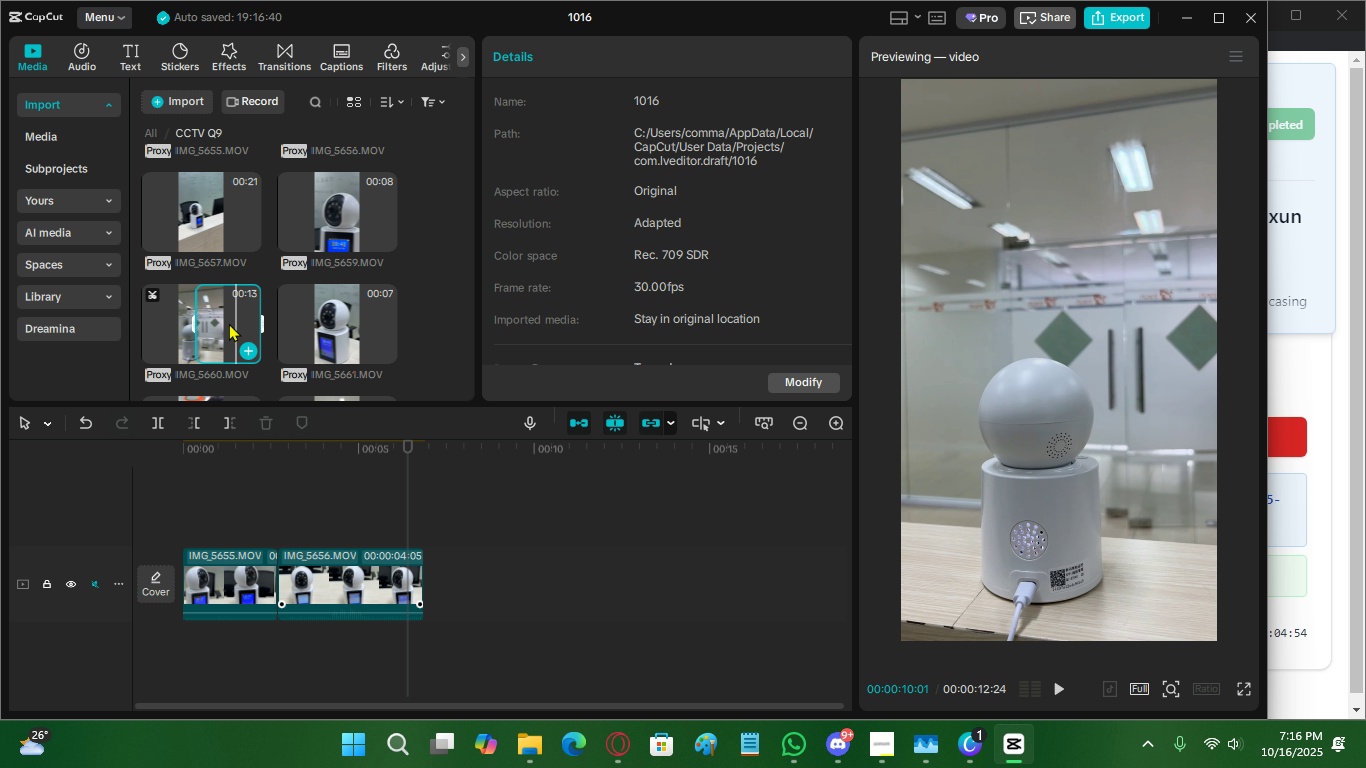 
left_click([229, 323])
 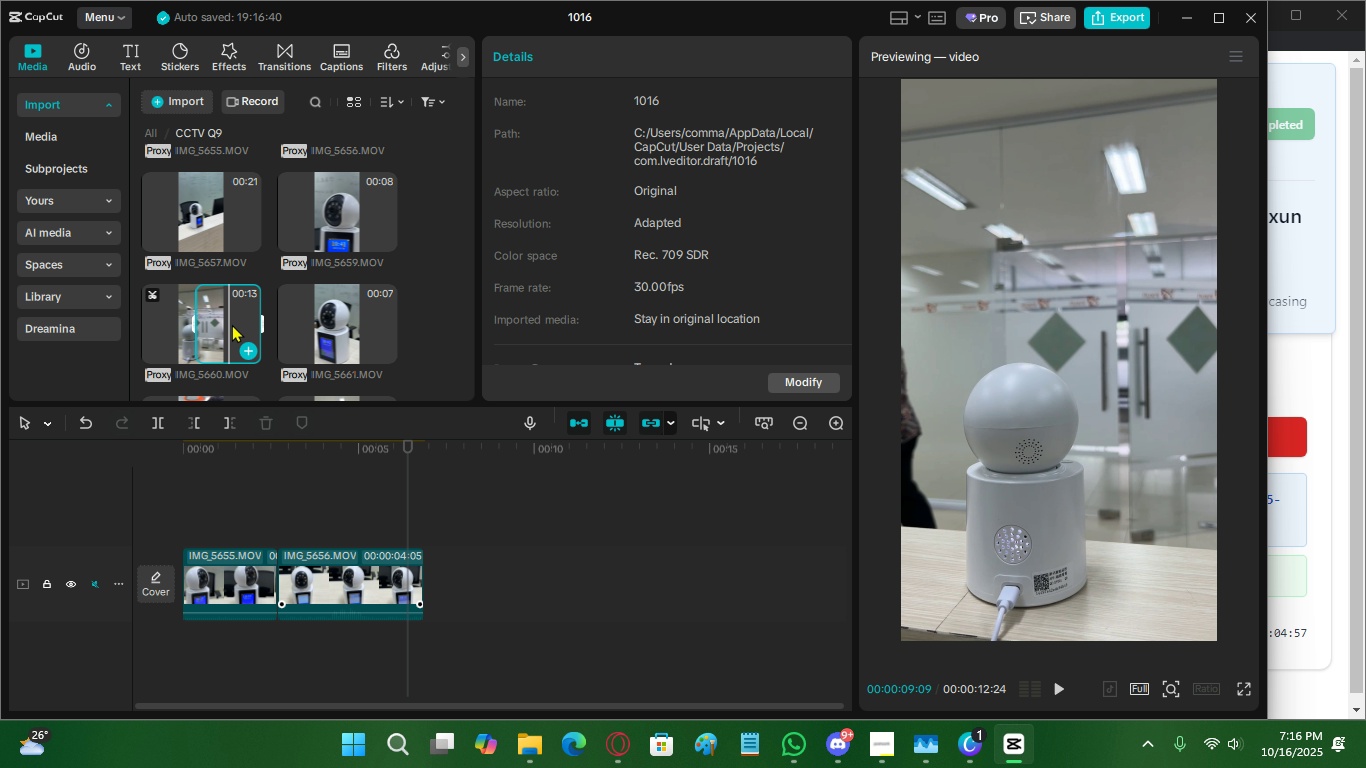 
key(O)
 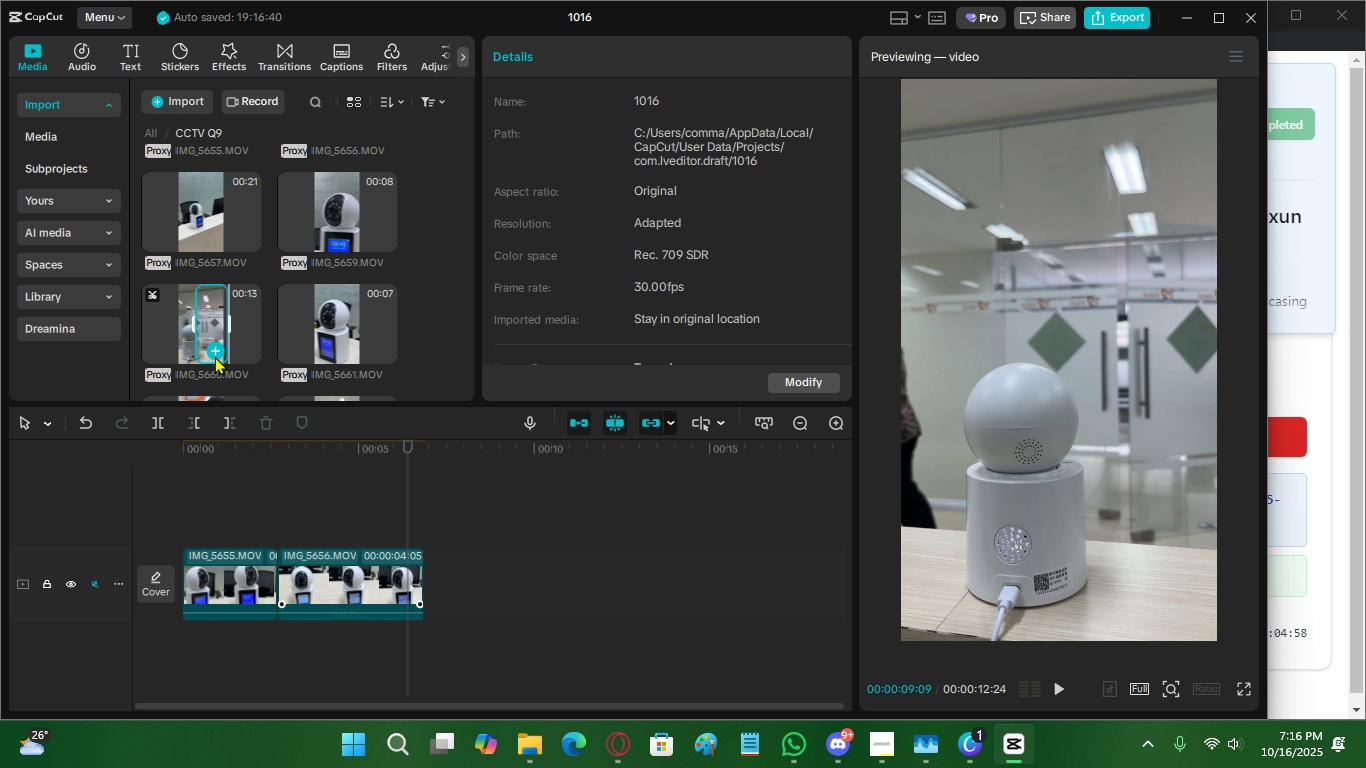 
left_click([215, 356])
 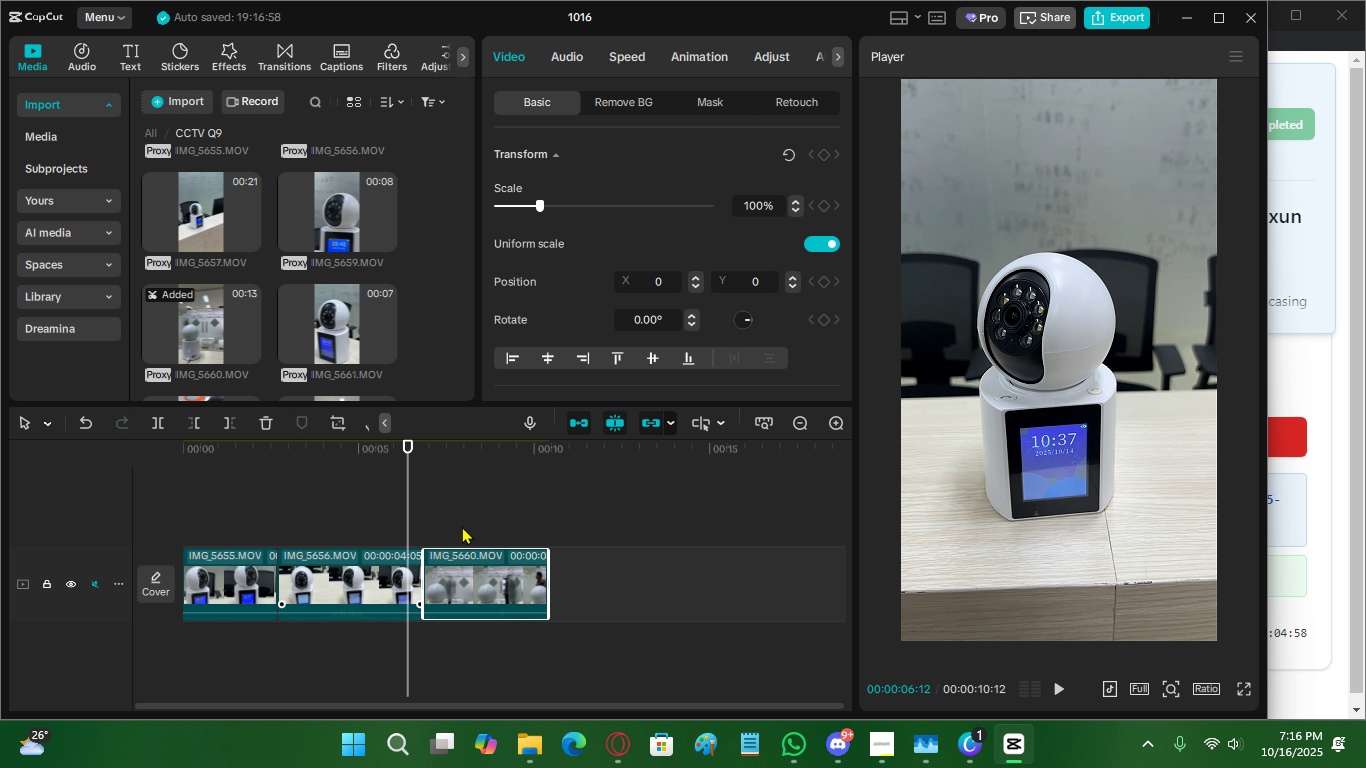 
left_click([462, 526])
 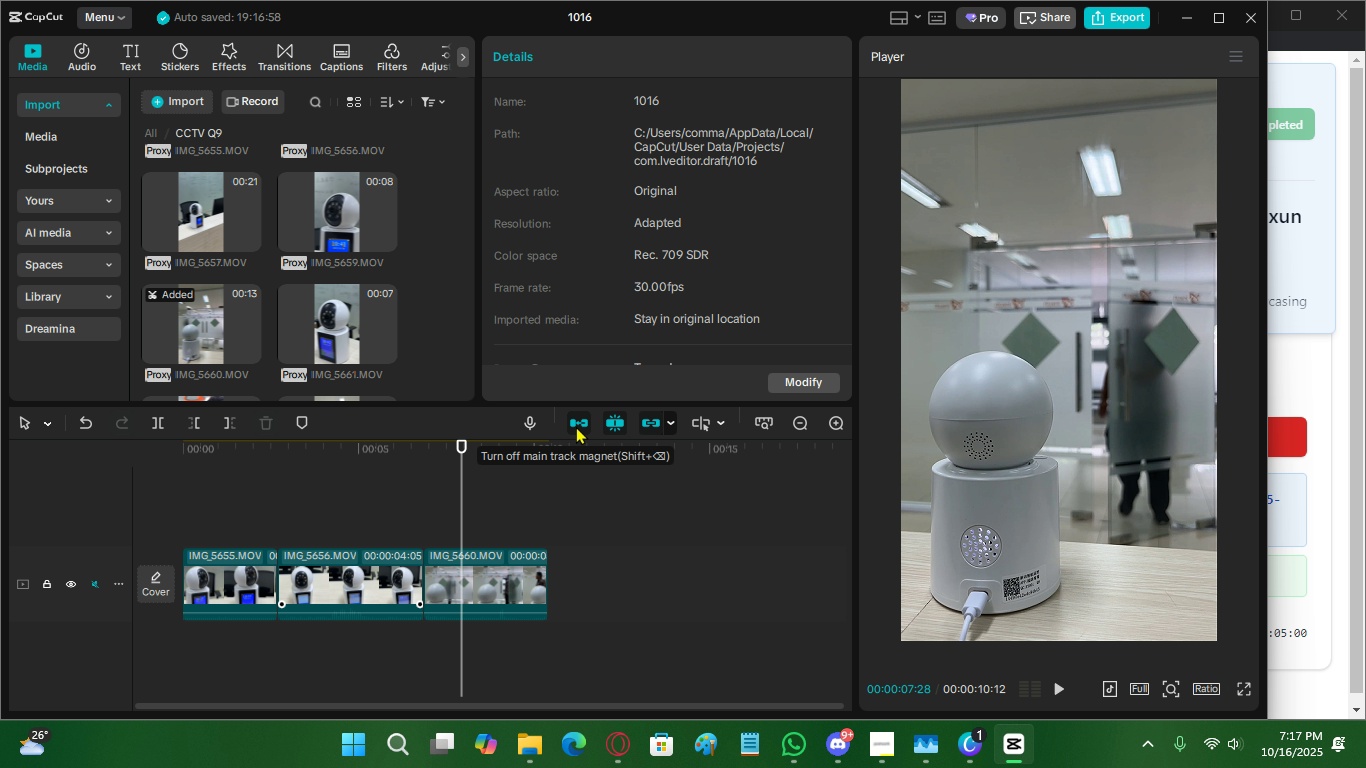 
left_click([576, 426])
 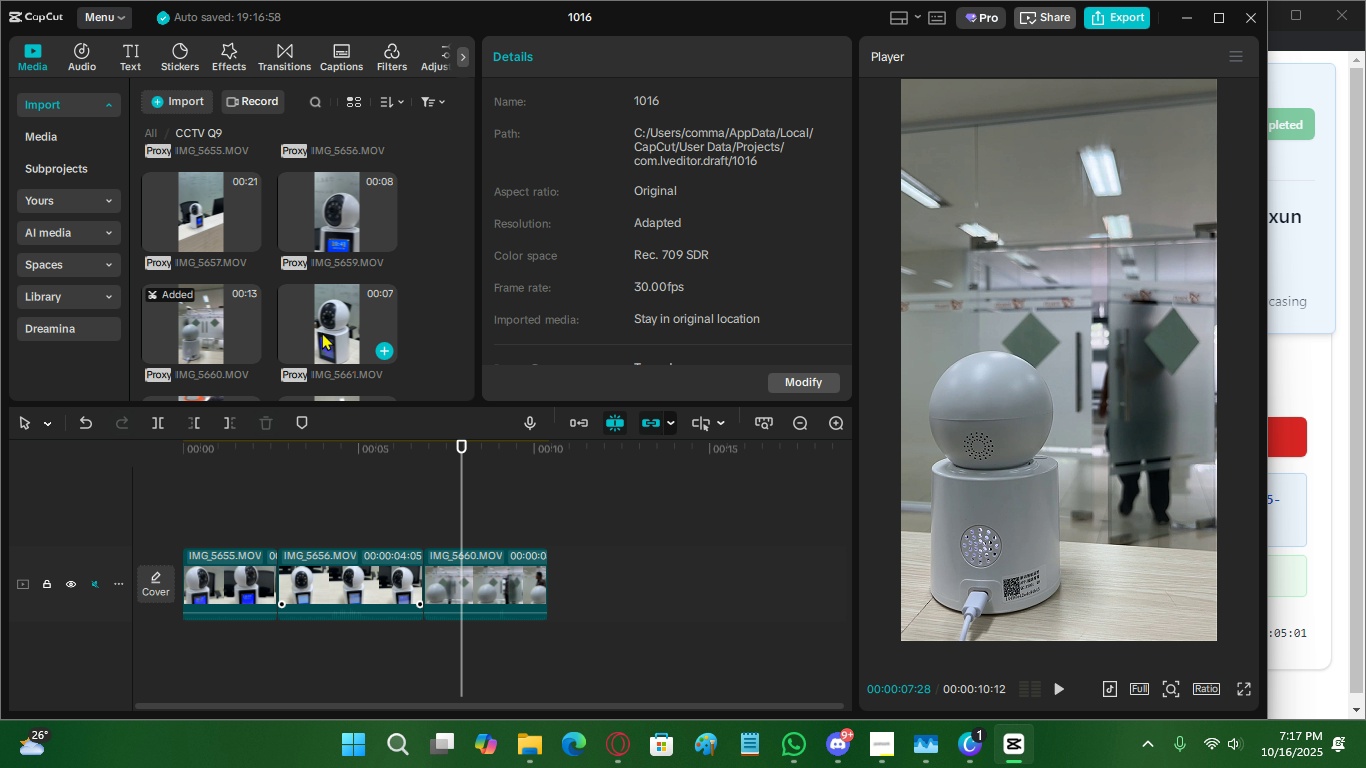 
left_click([322, 332])
 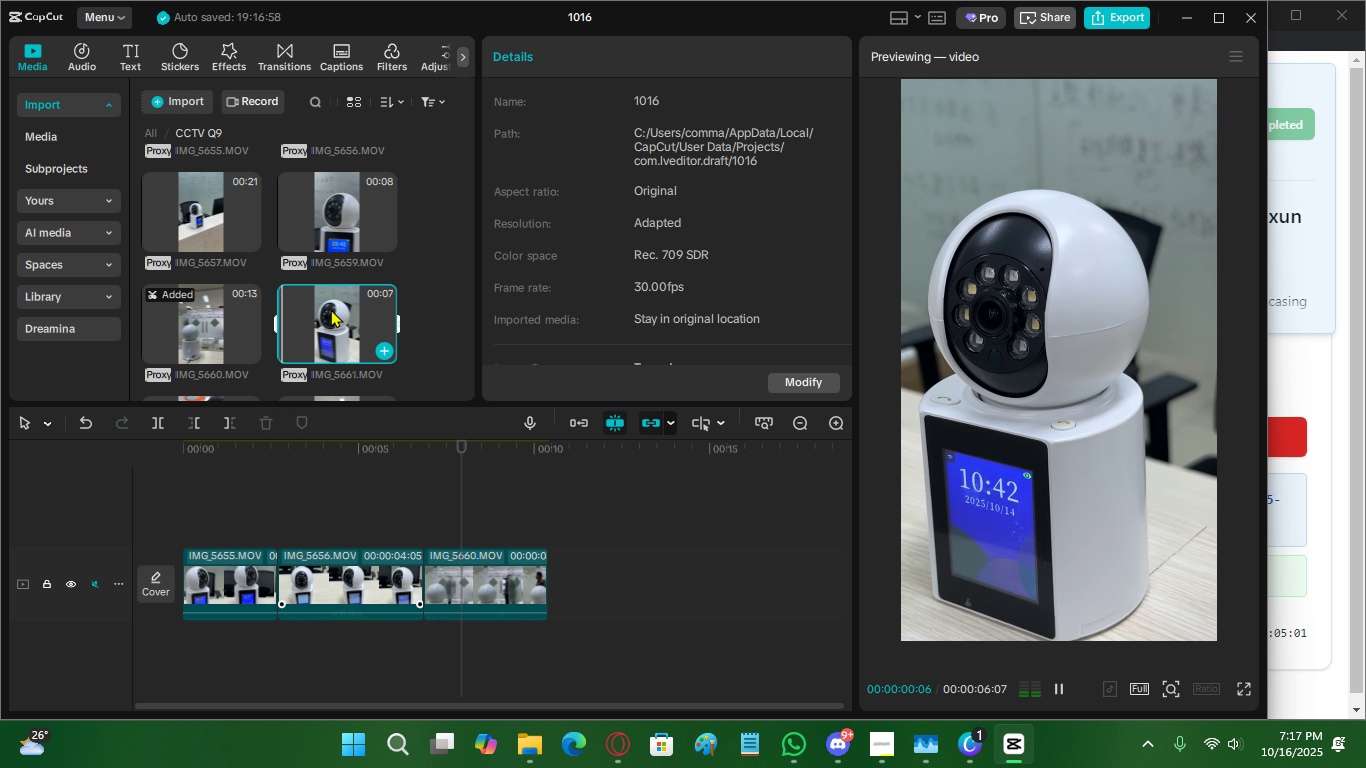 
left_click([331, 309])
 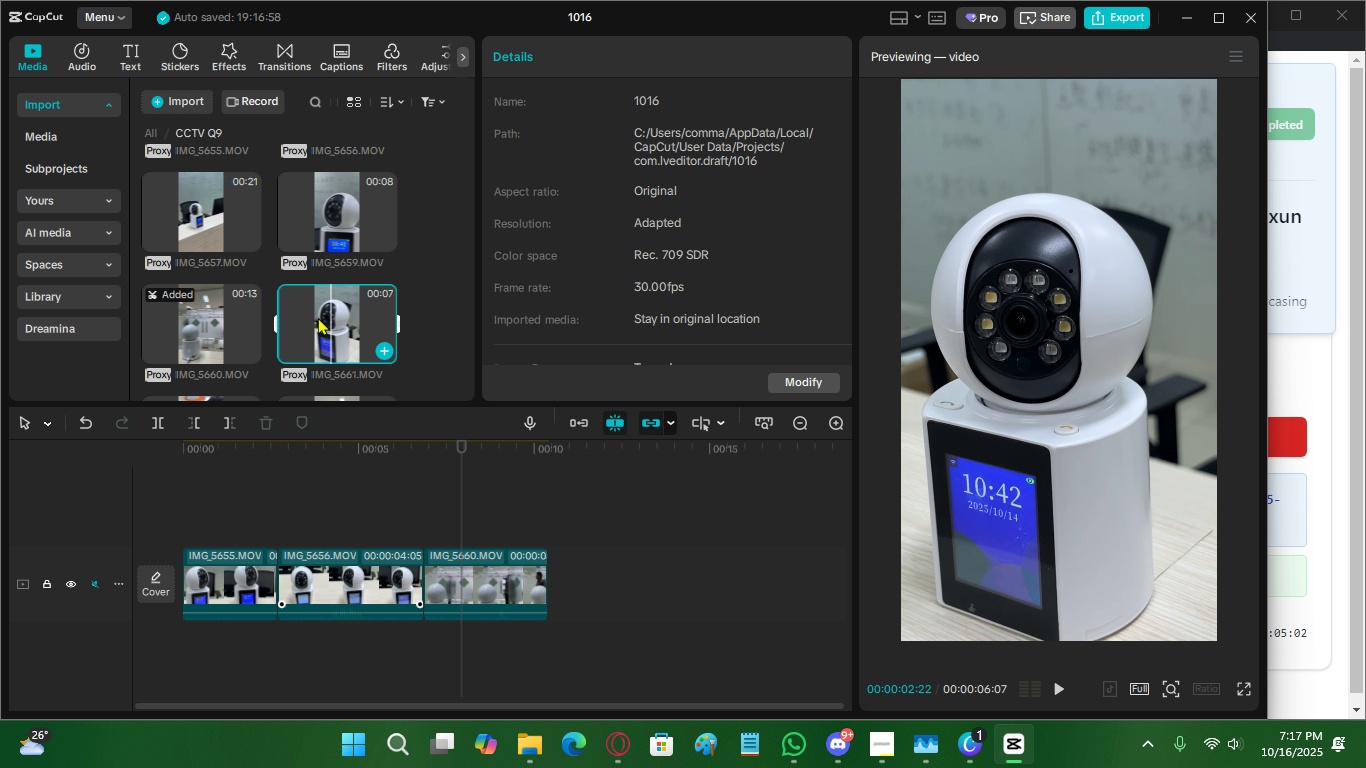 
left_click([318, 317])
 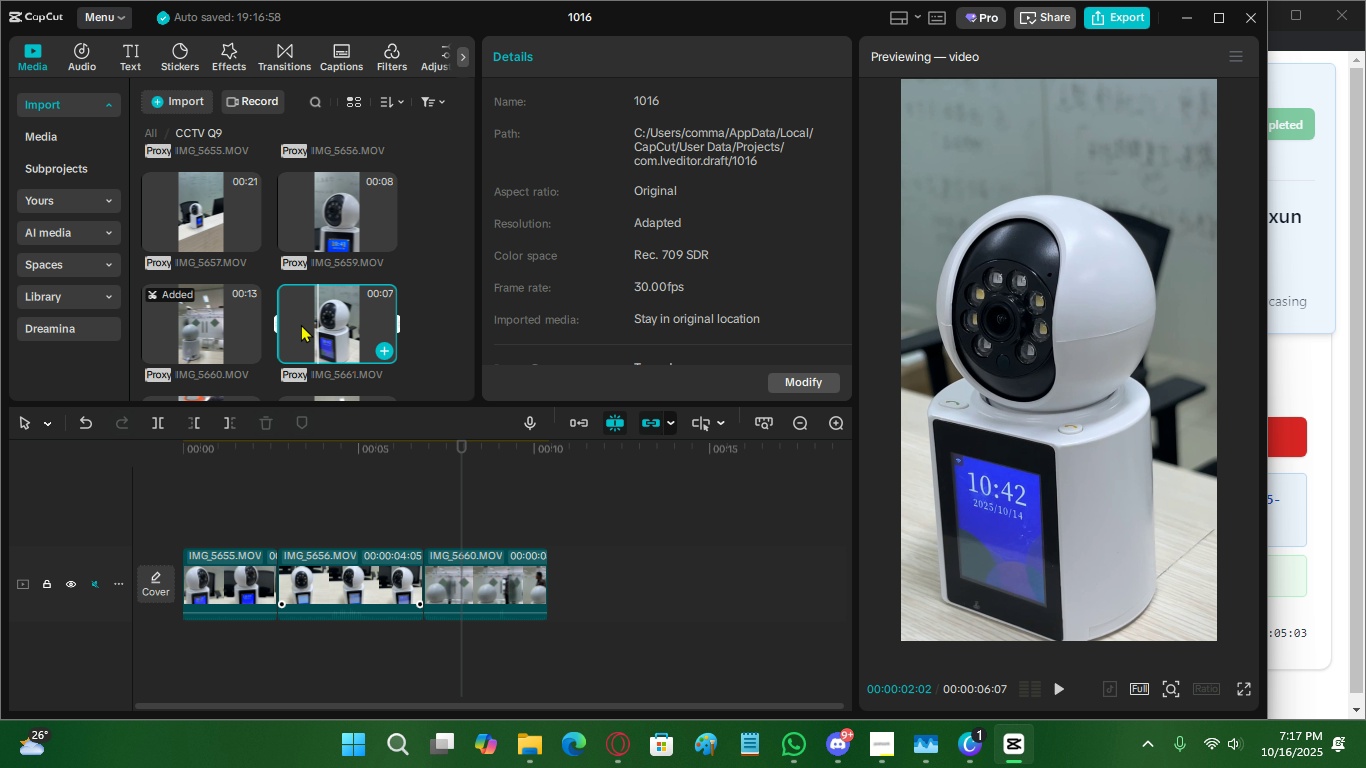 
left_click([301, 324])
 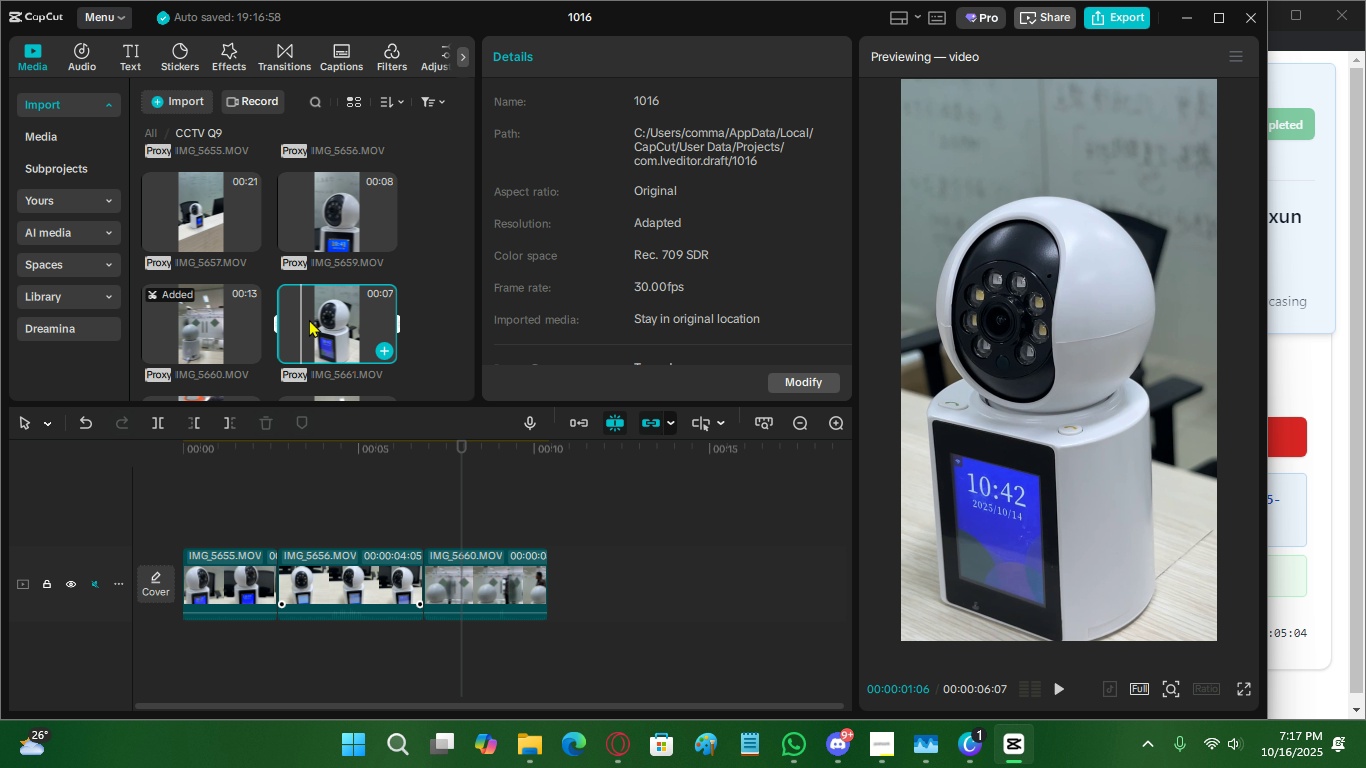 
left_click([309, 319])
 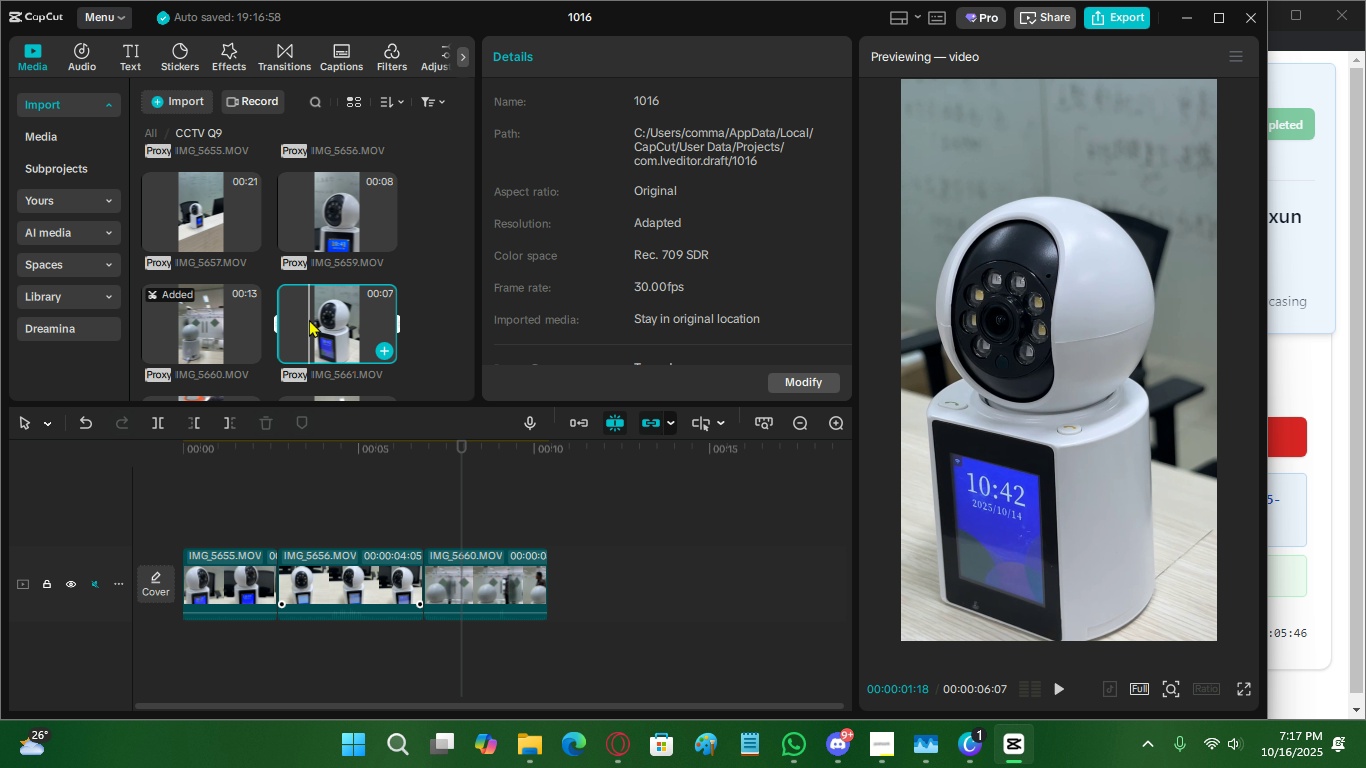 
wait(46.32)
 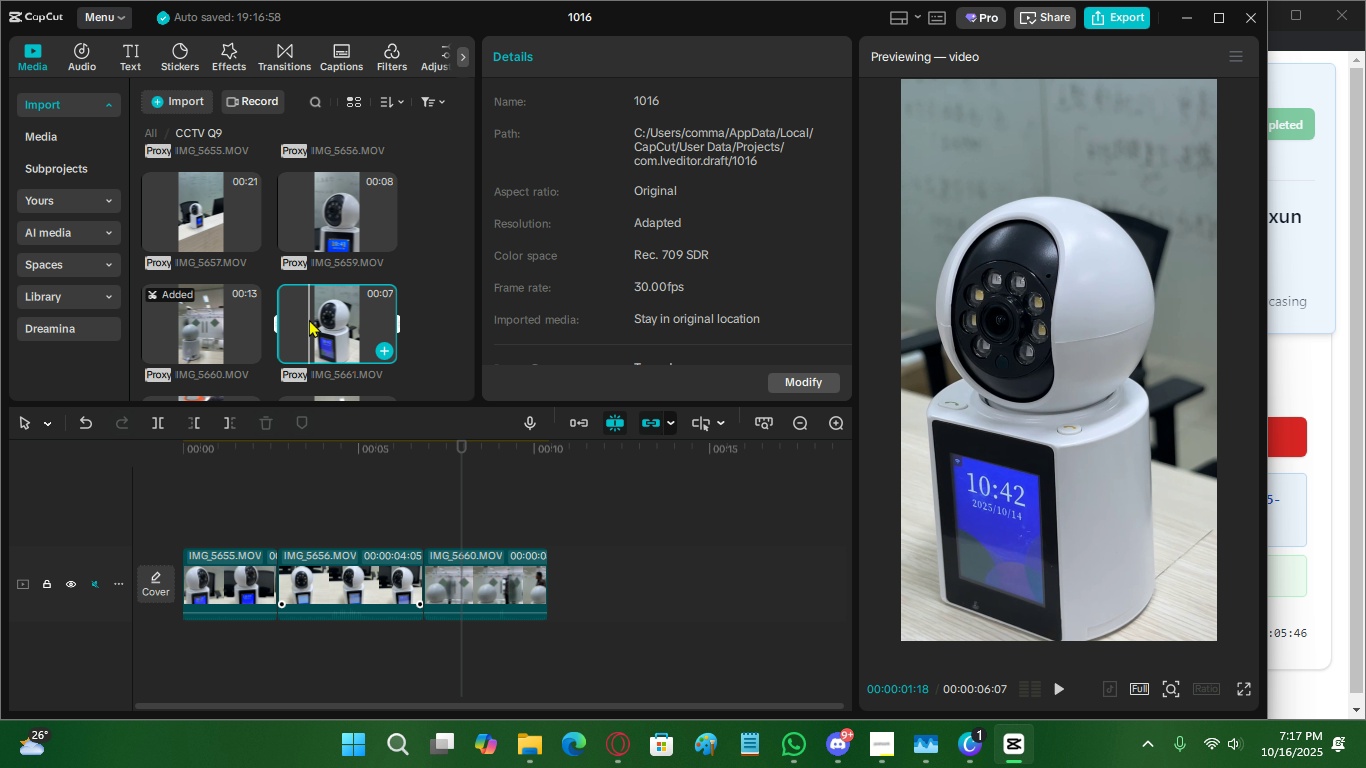 
left_click([294, 480])
 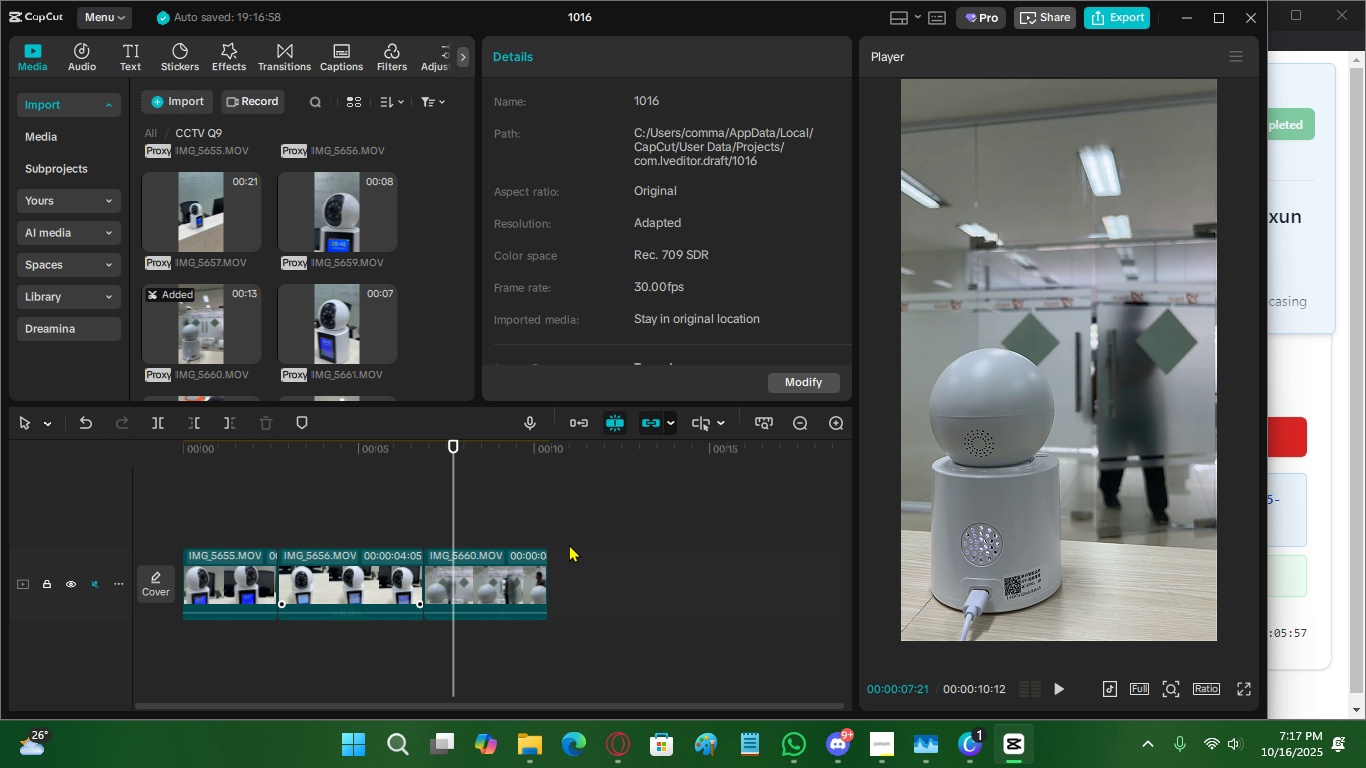 
wait(11.93)
 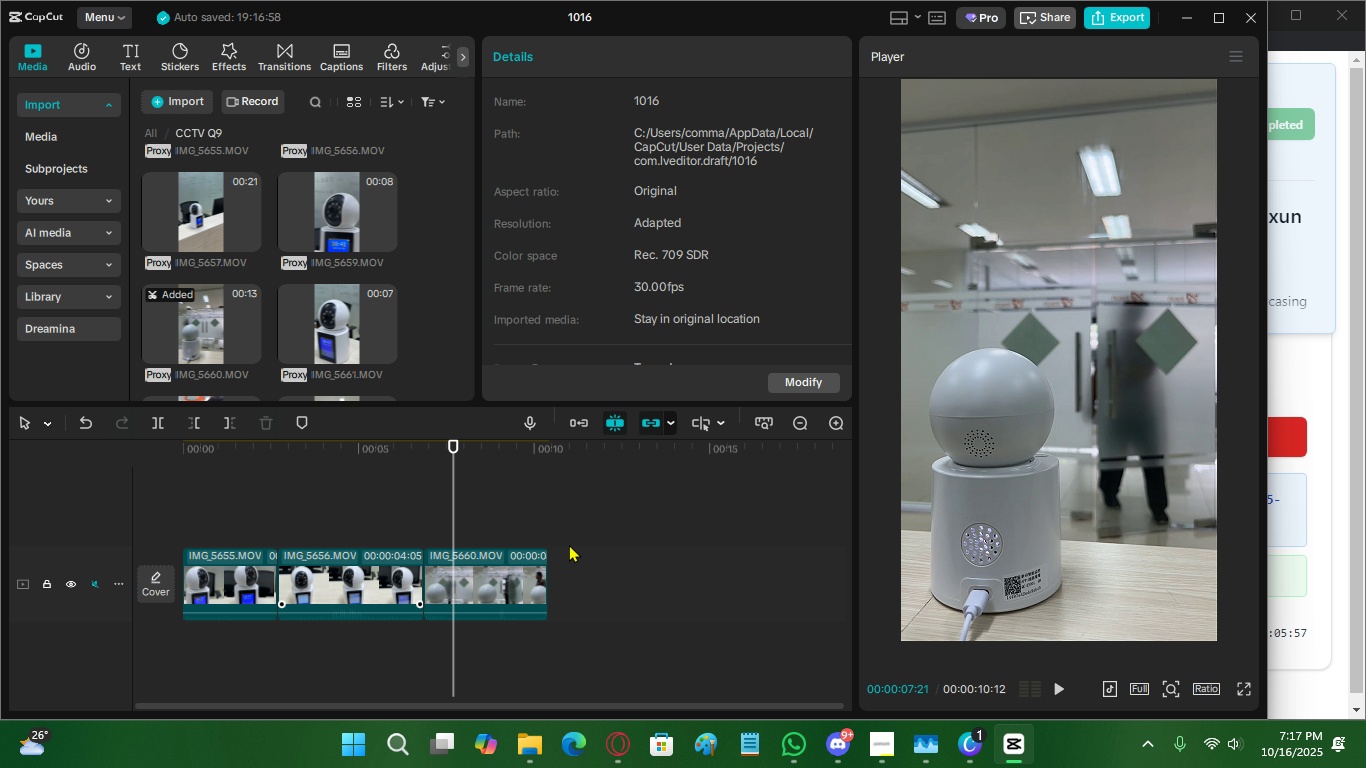 
double_click([324, 322])
 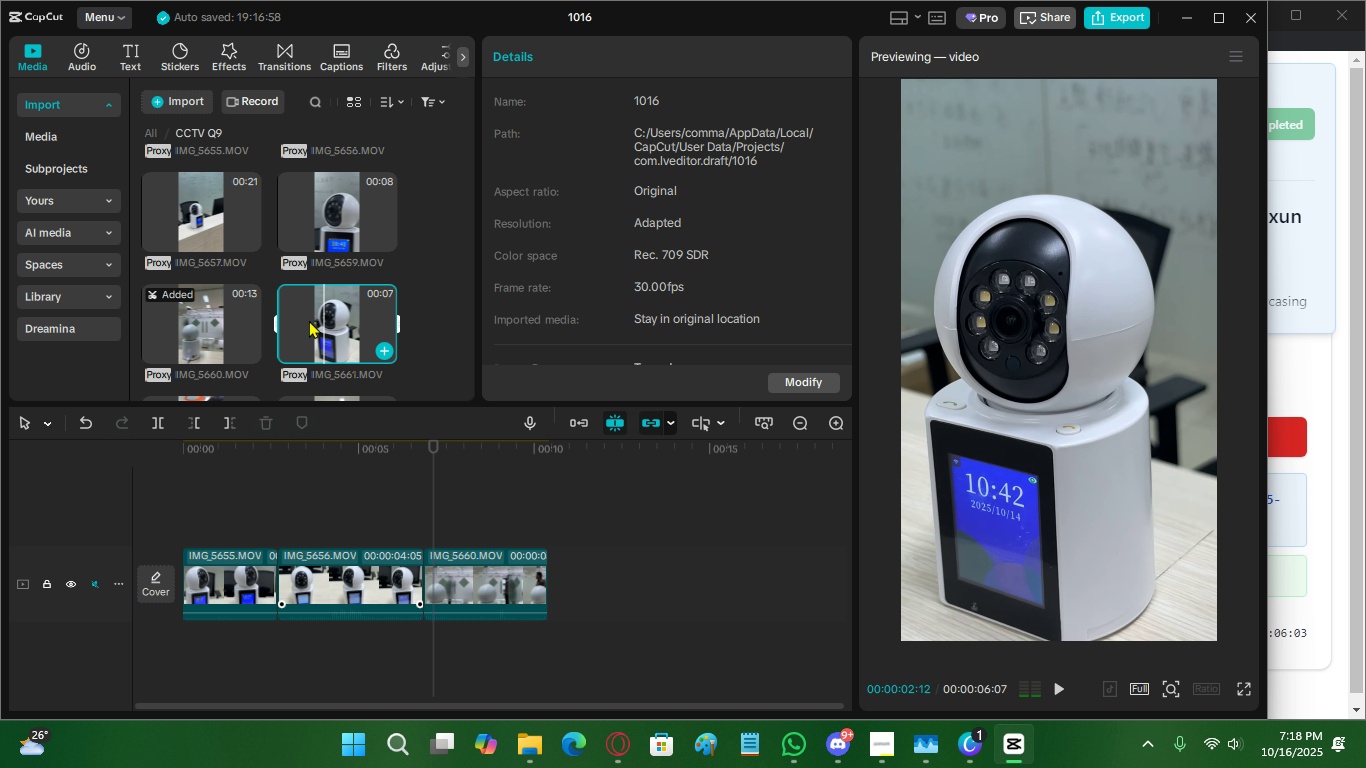 
triple_click([309, 320])
 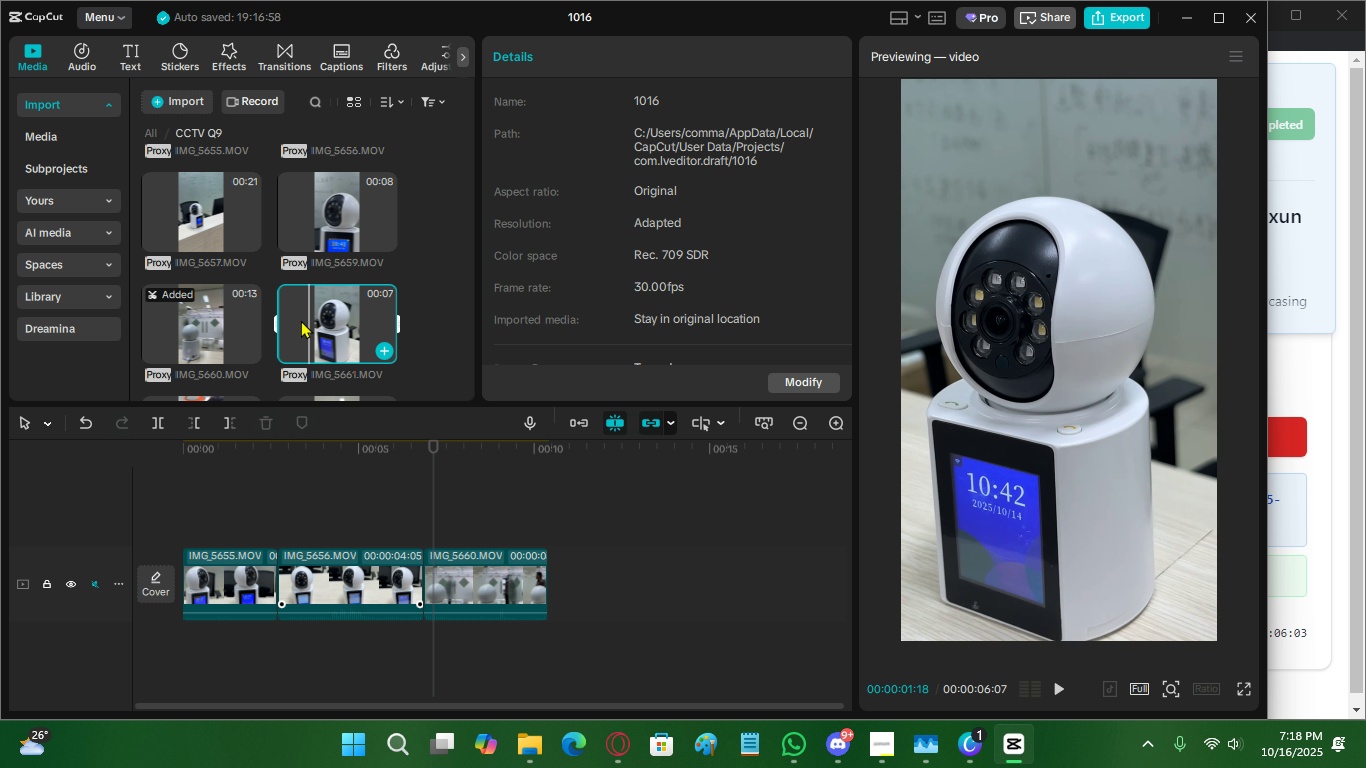 
triple_click([301, 320])
 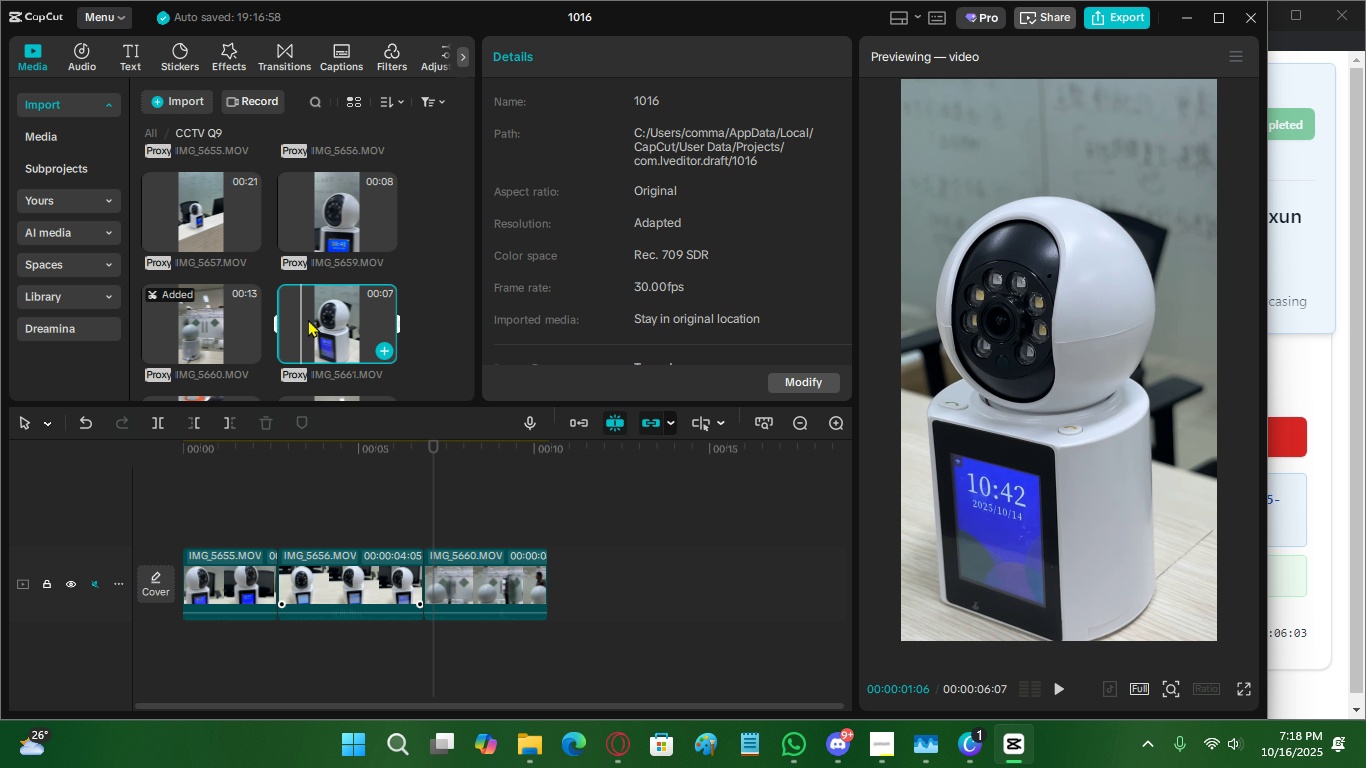 
triple_click([308, 319])
 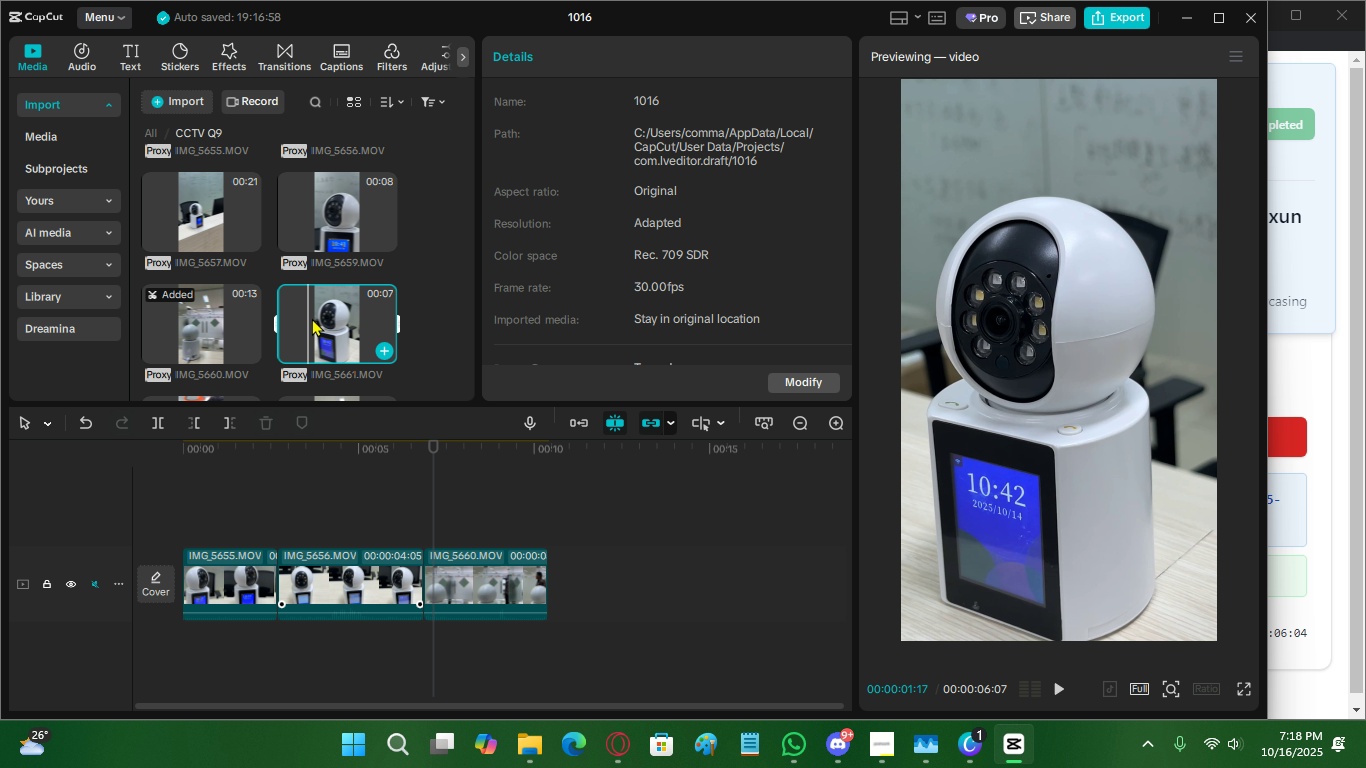 
triple_click([312, 318])
 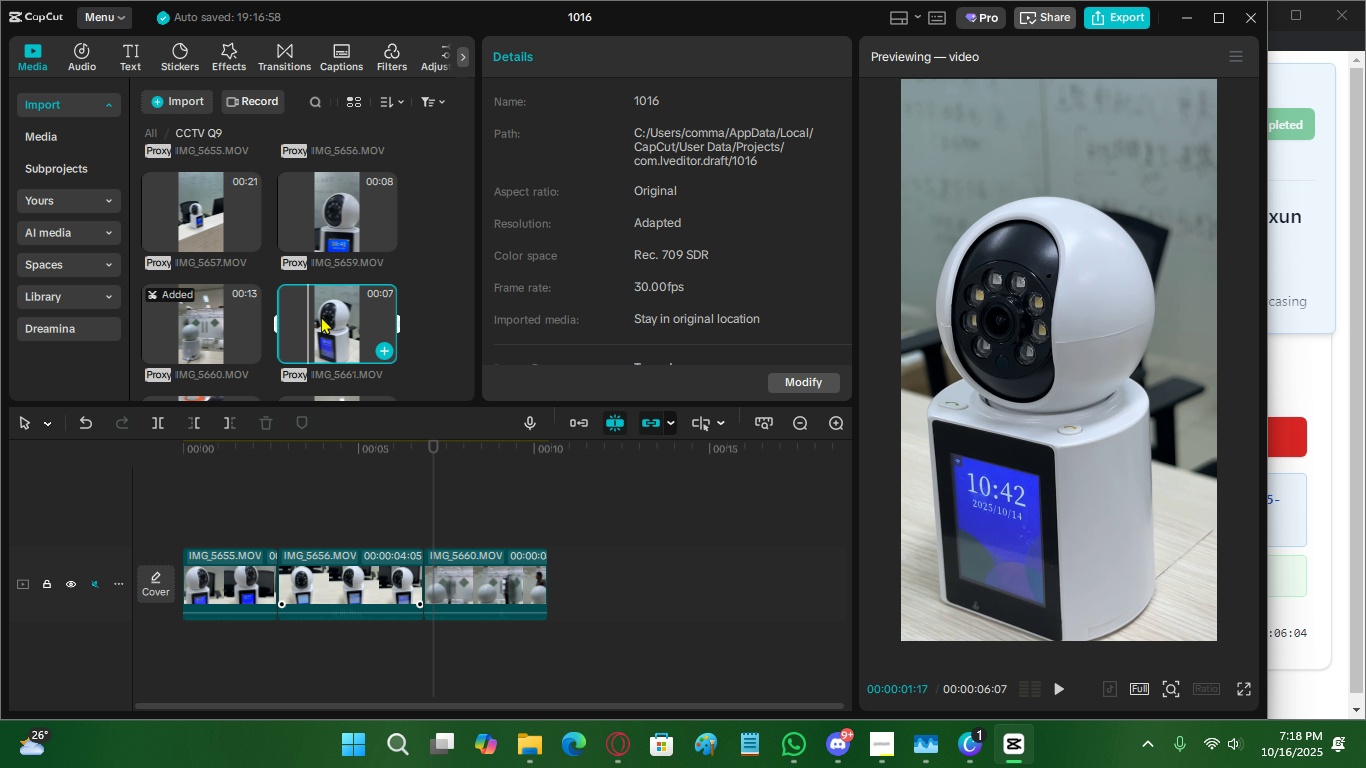 
triple_click([321, 316])
 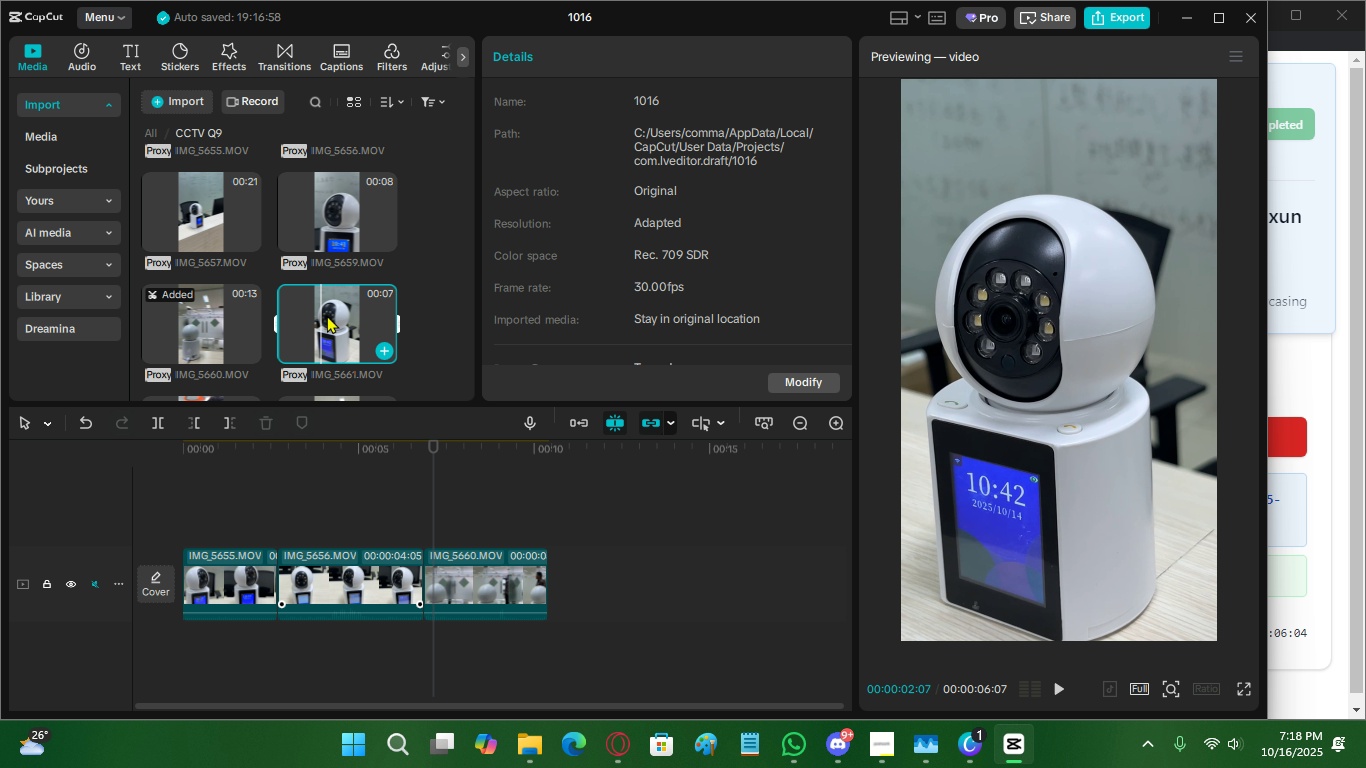 
triple_click([326, 315])
 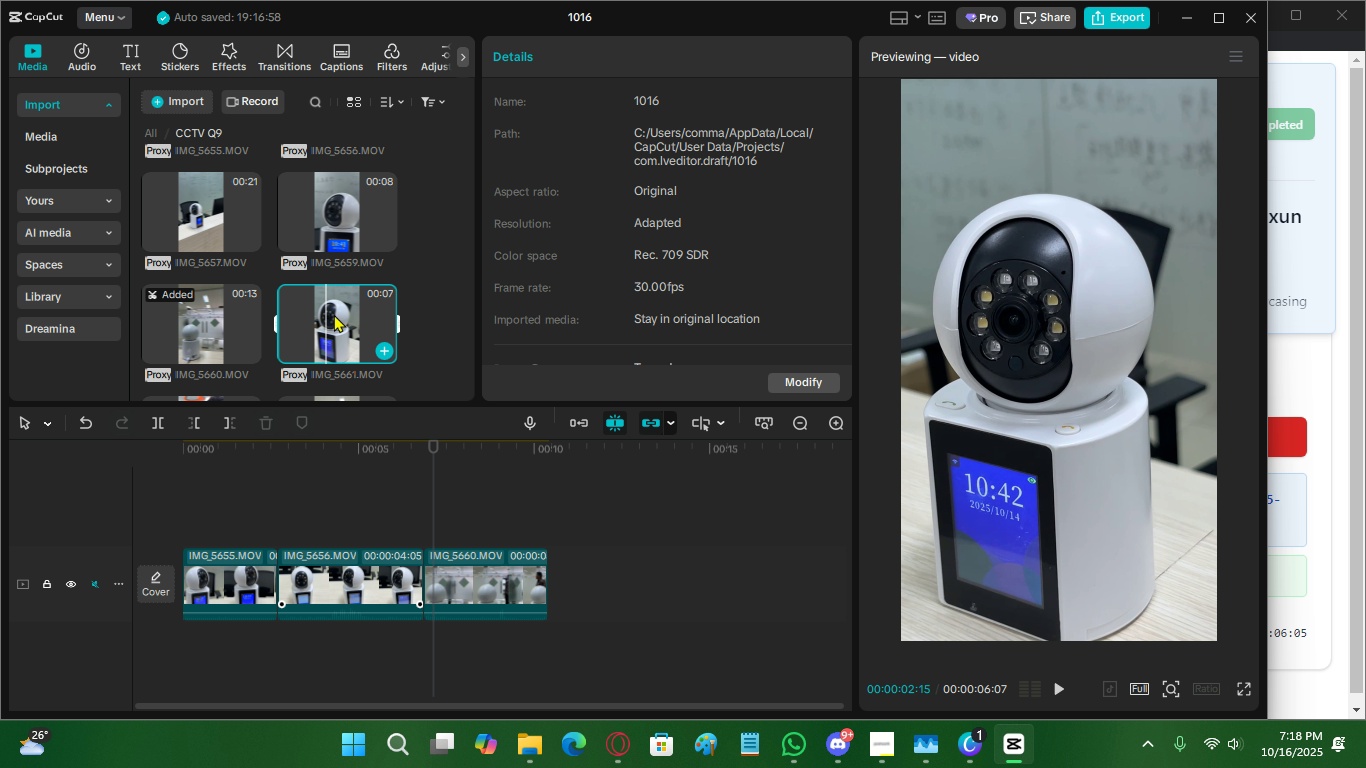 
triple_click([334, 314])
 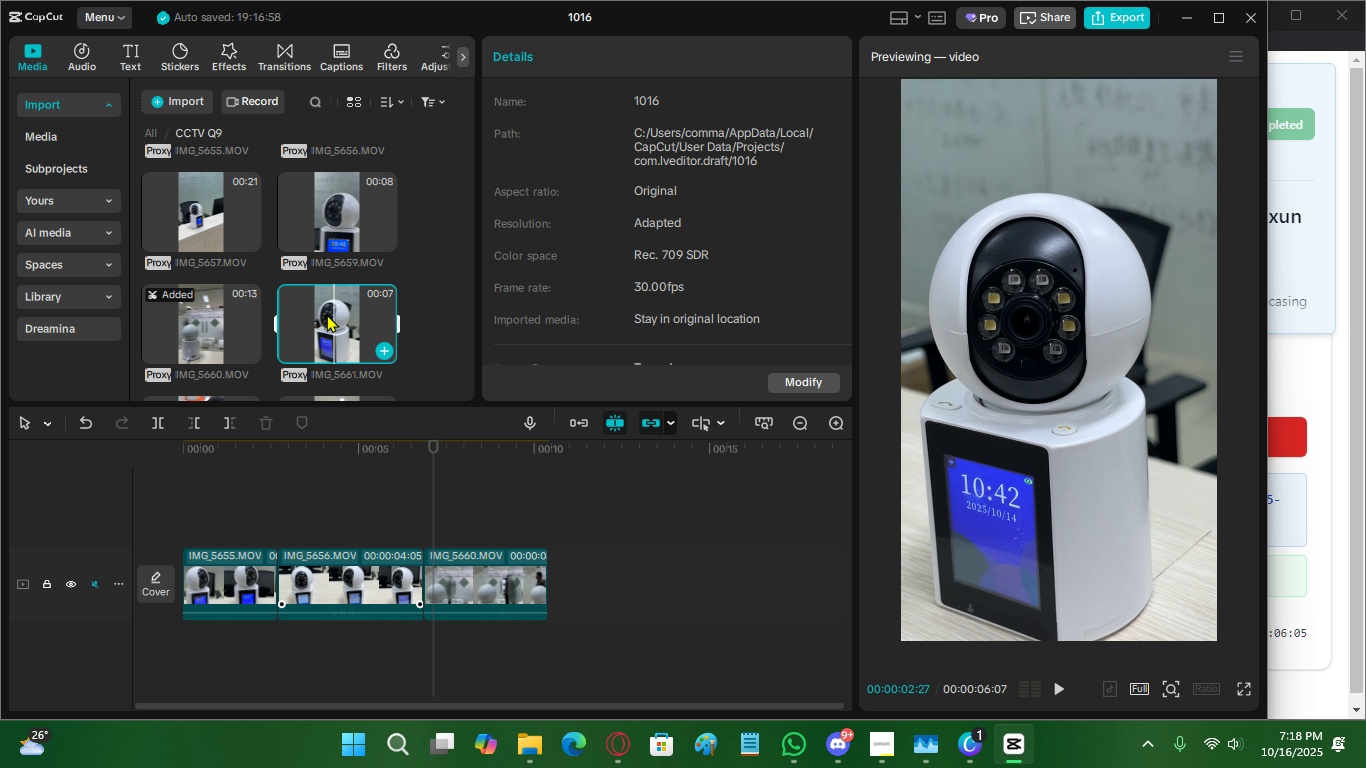 
left_click([327, 314])
 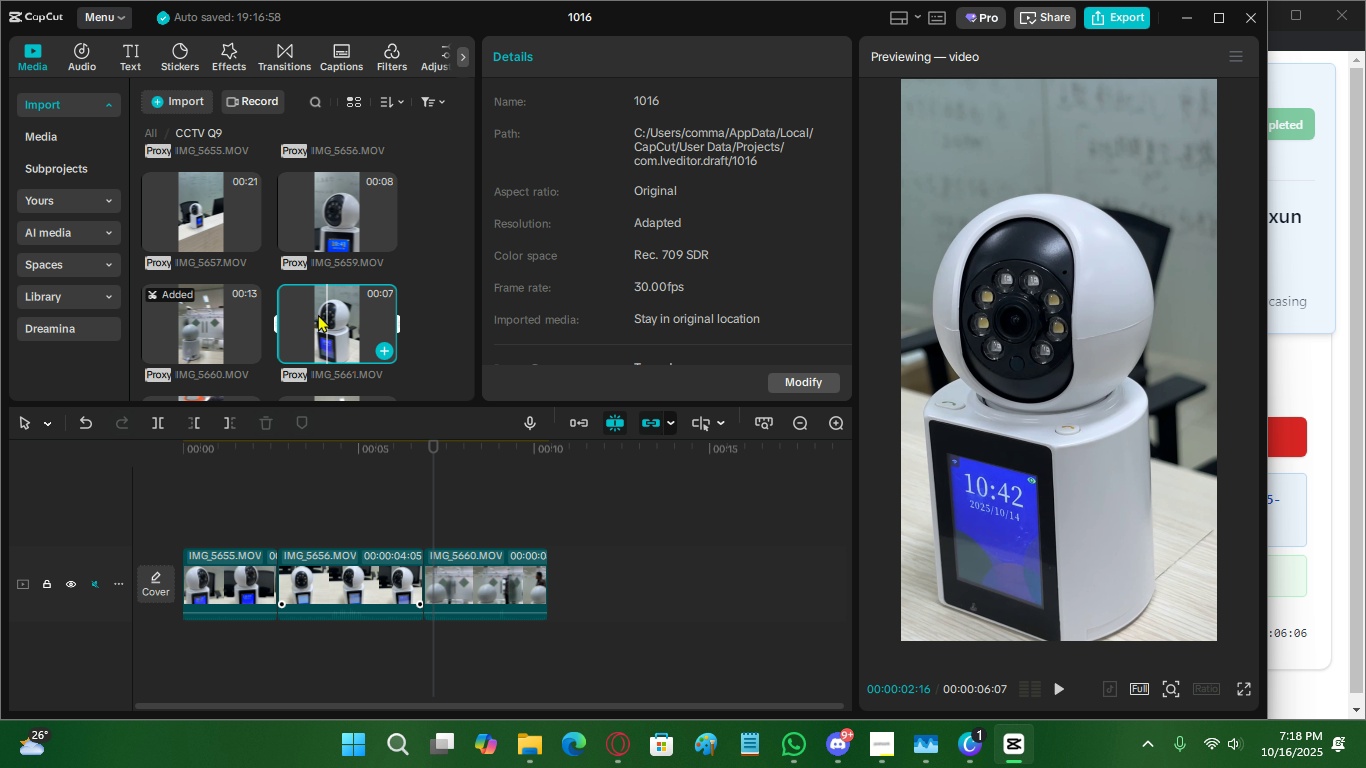 
double_click([318, 314])
 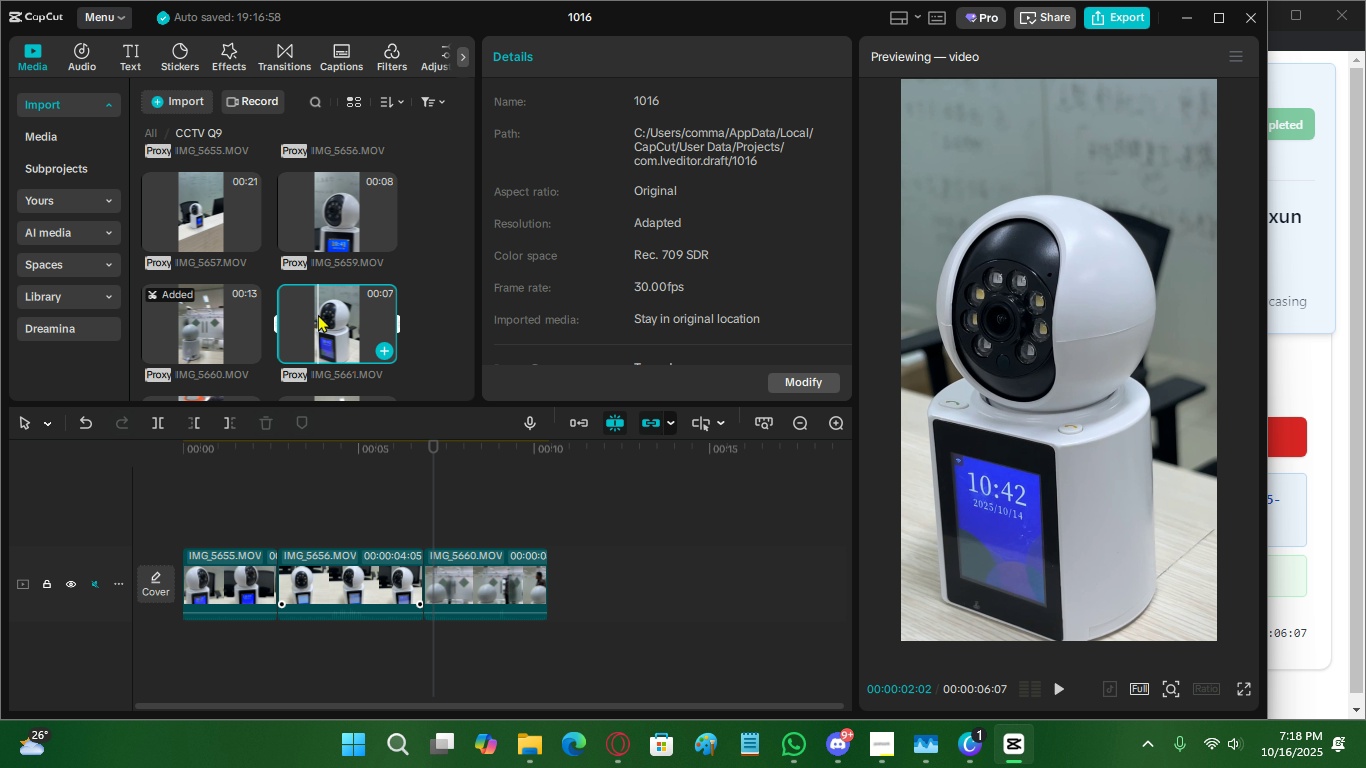 
key(I)
 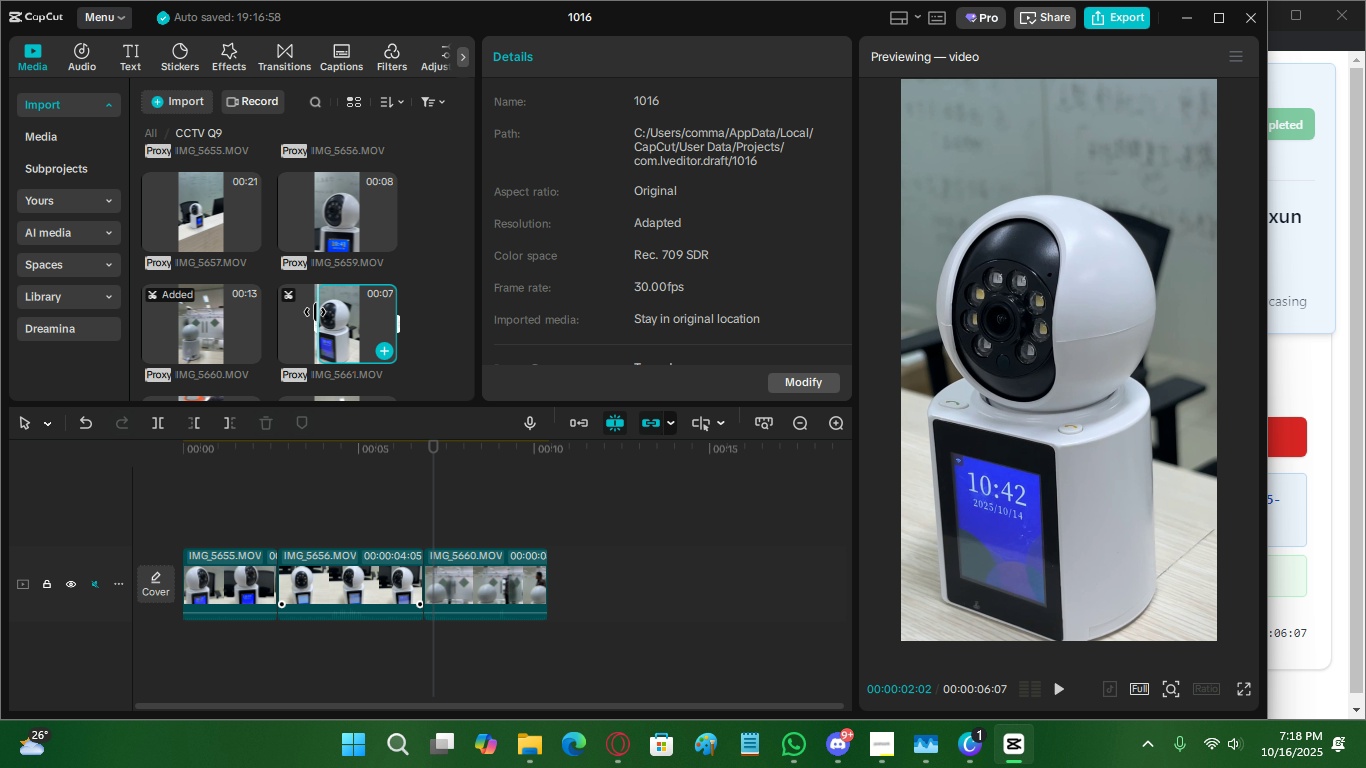 
key(Space)
 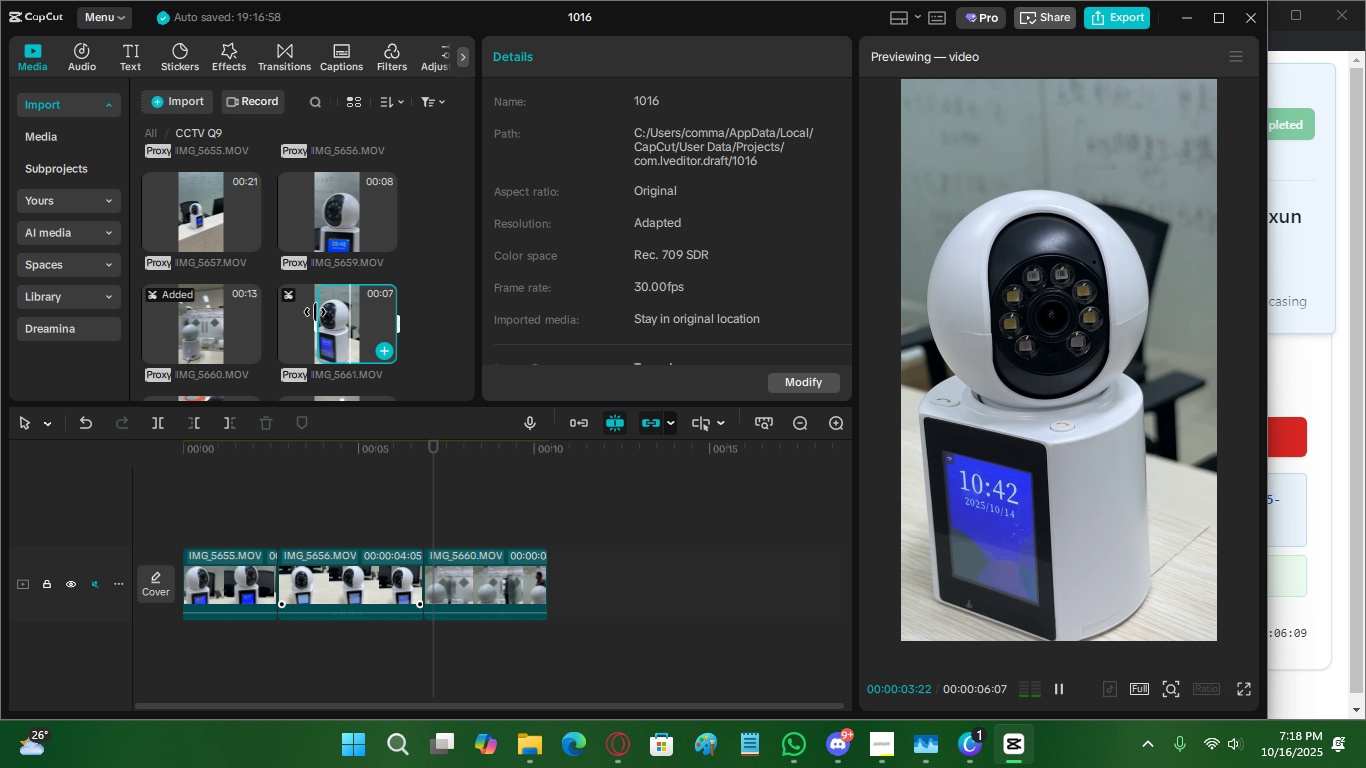 
key(Space)
 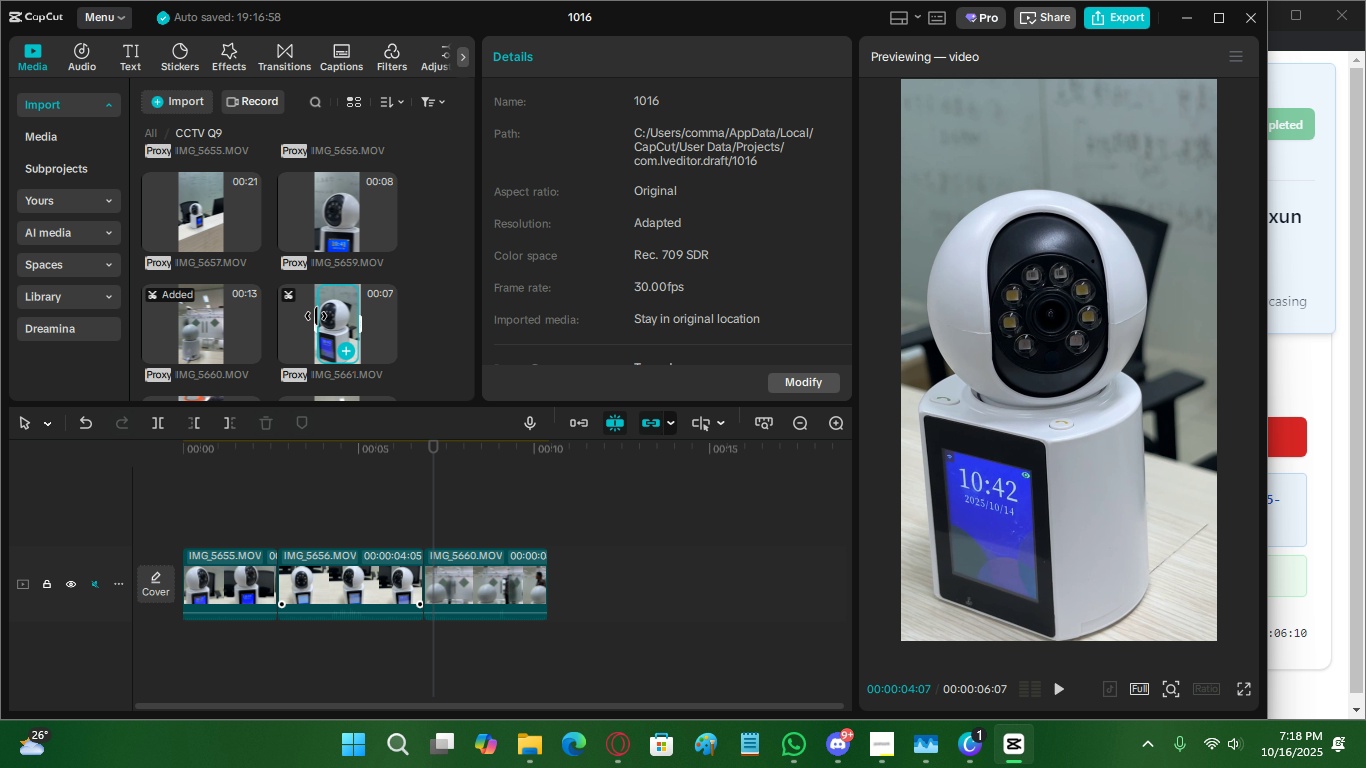 
key(O)
 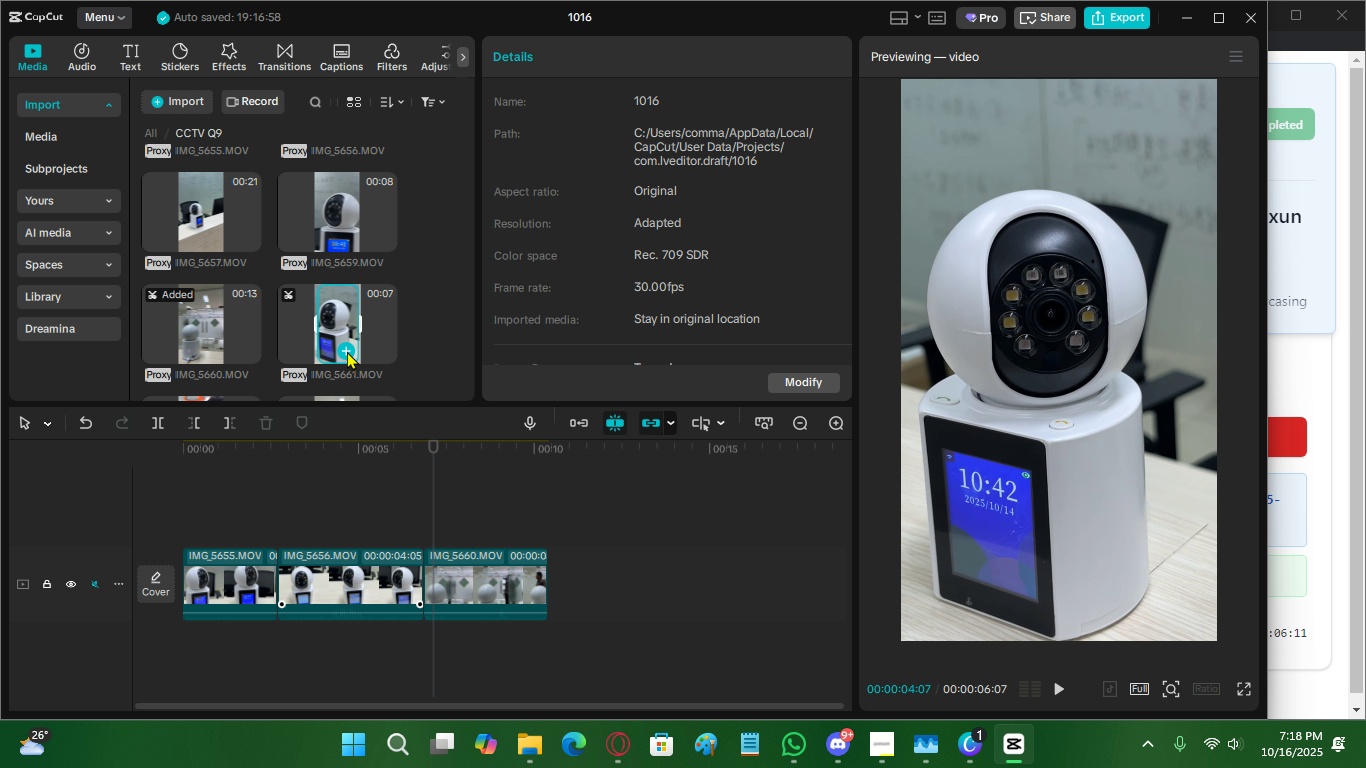 
left_click([348, 349])
 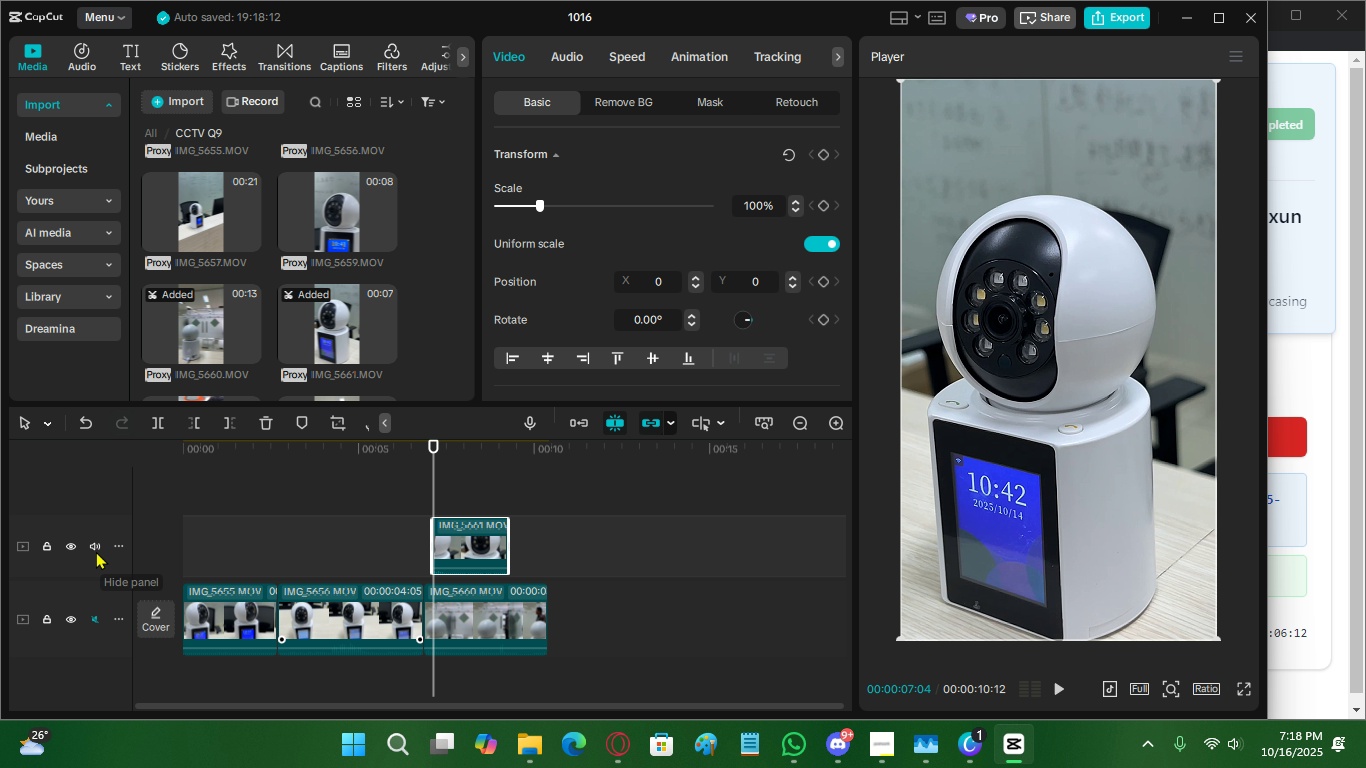 
left_click([93, 547])
 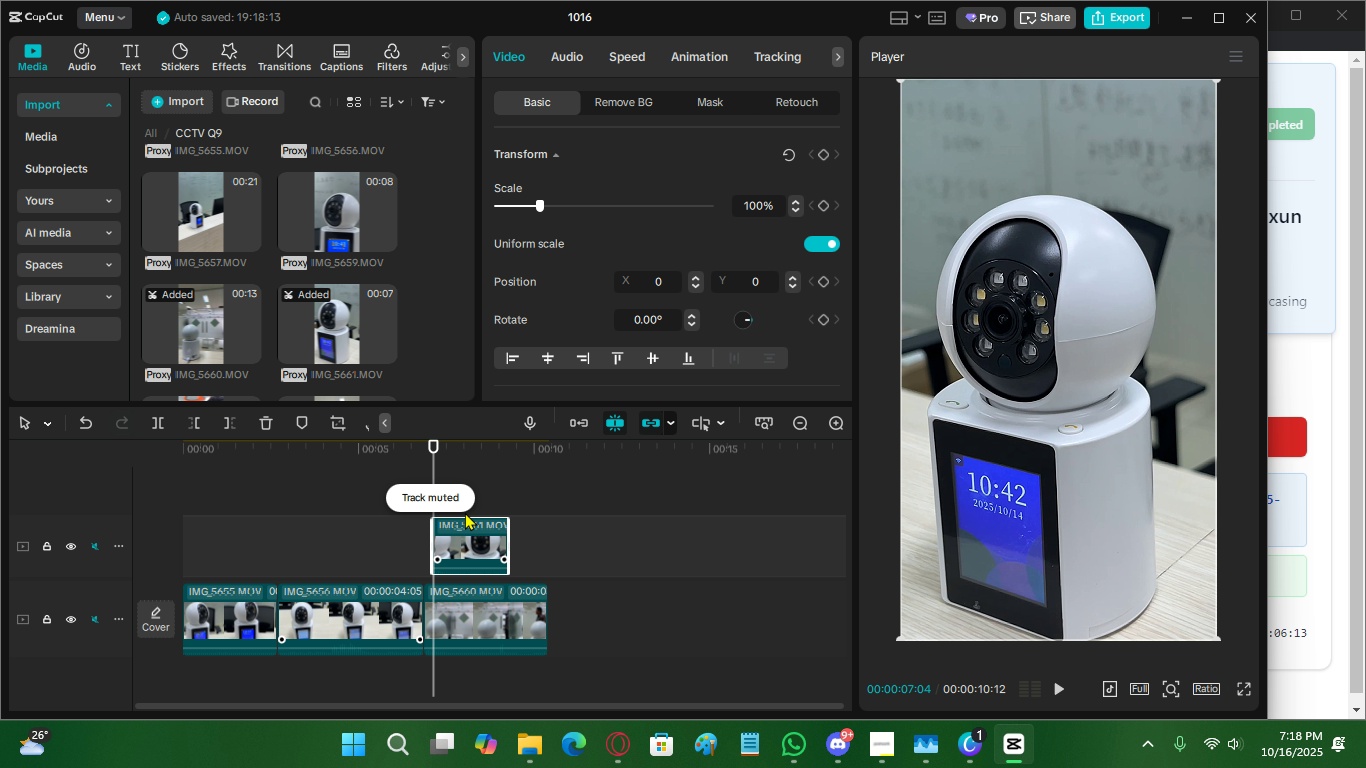 
left_click([465, 500])
 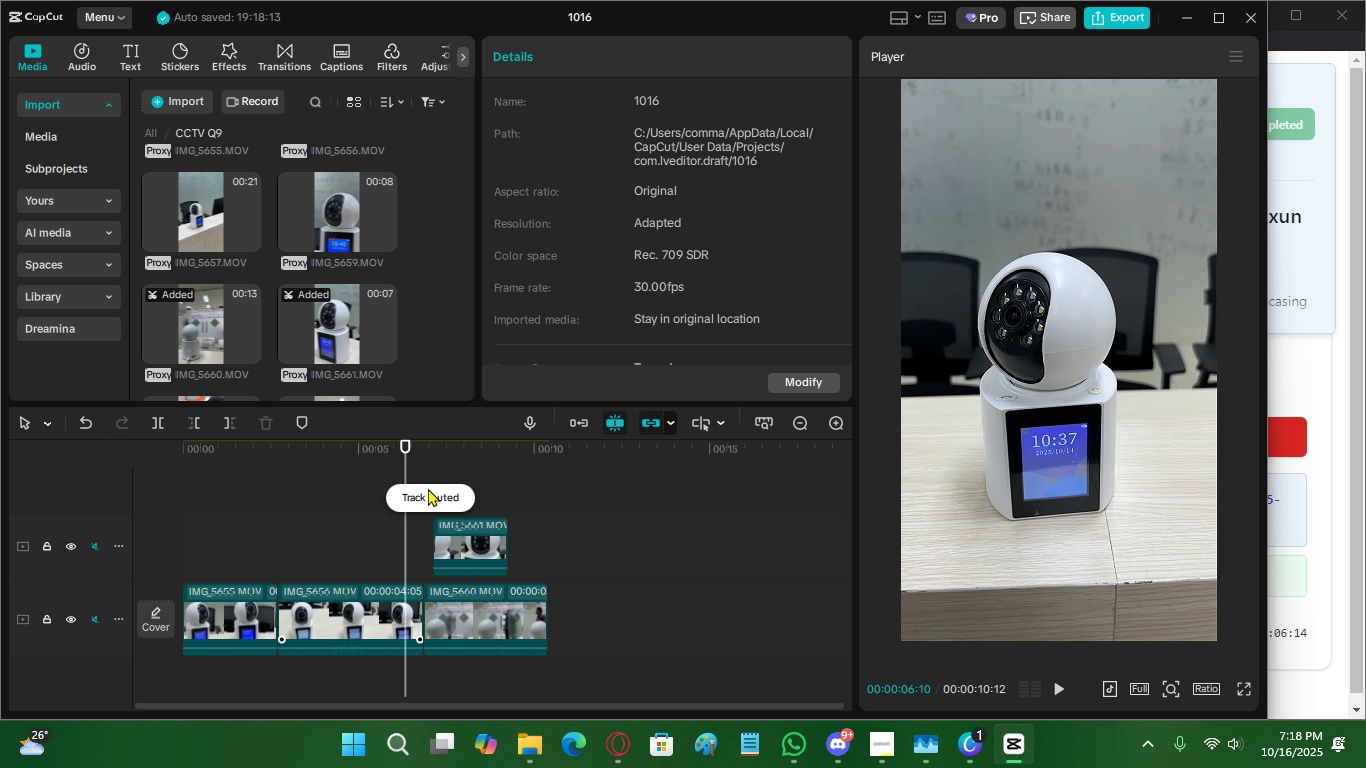 
triple_click([428, 488])
 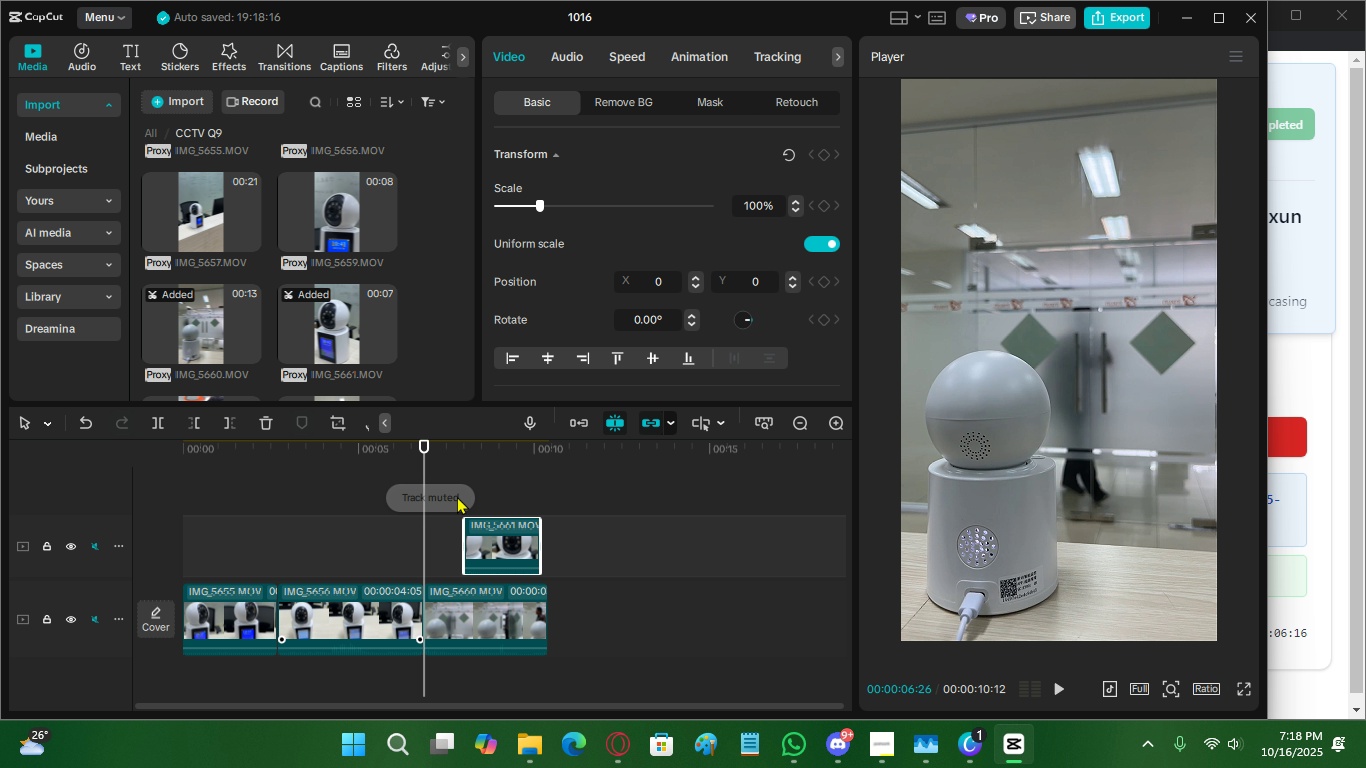 
double_click([424, 494])
 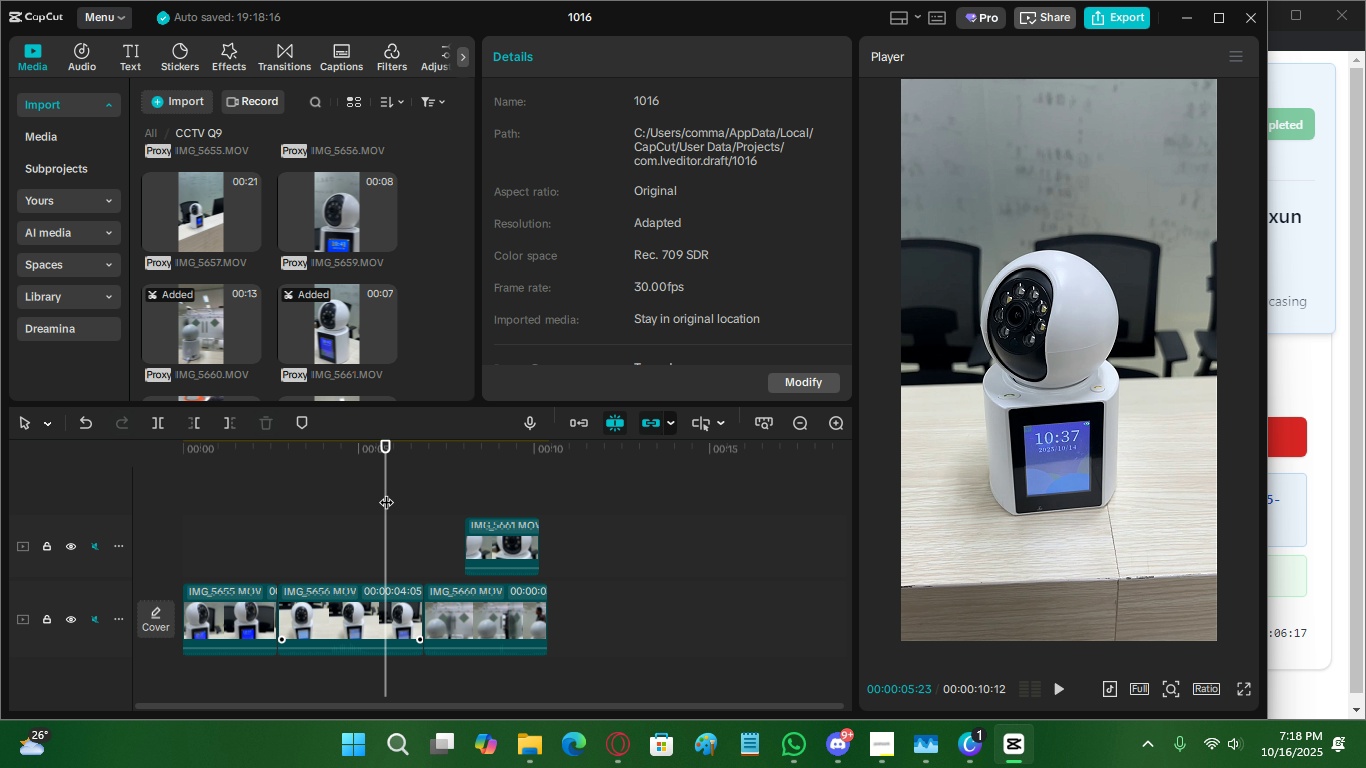 
triple_click([386, 492])
 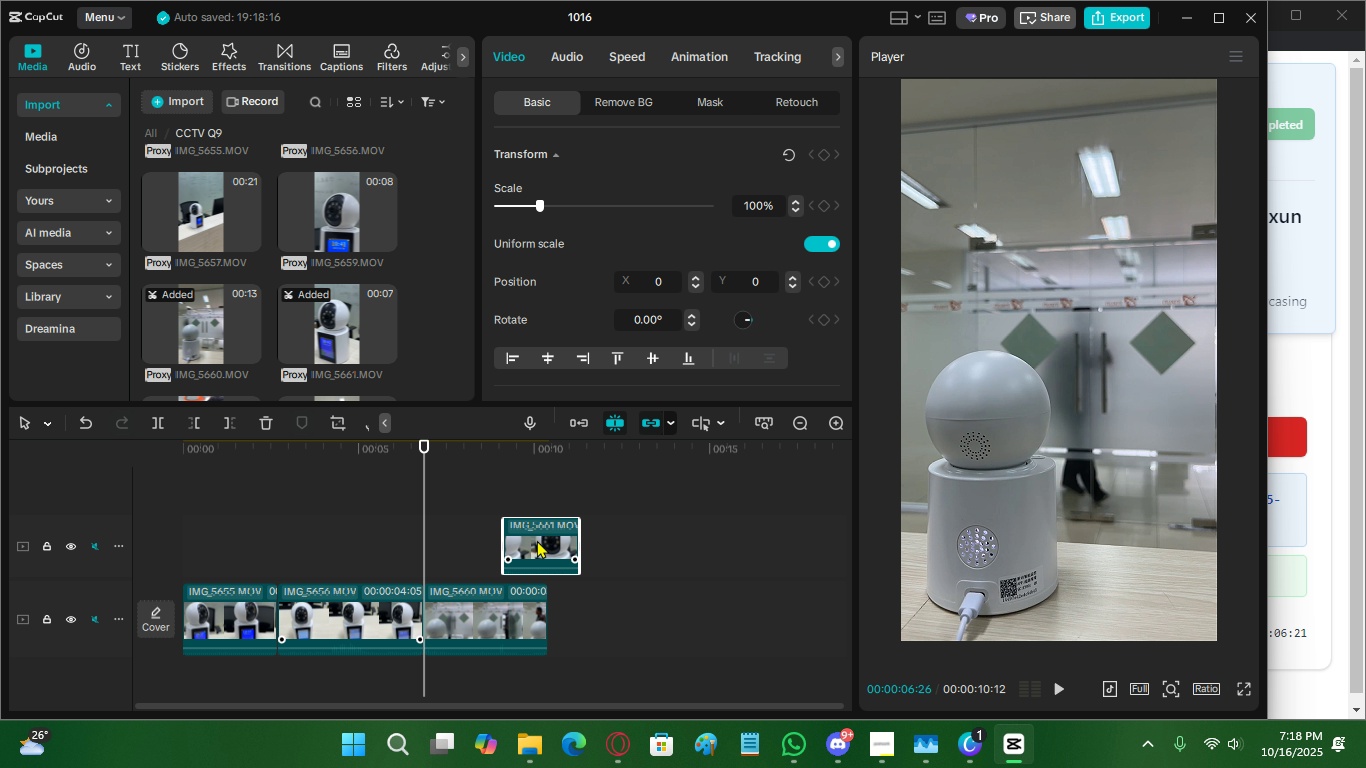 
wait(9.31)
 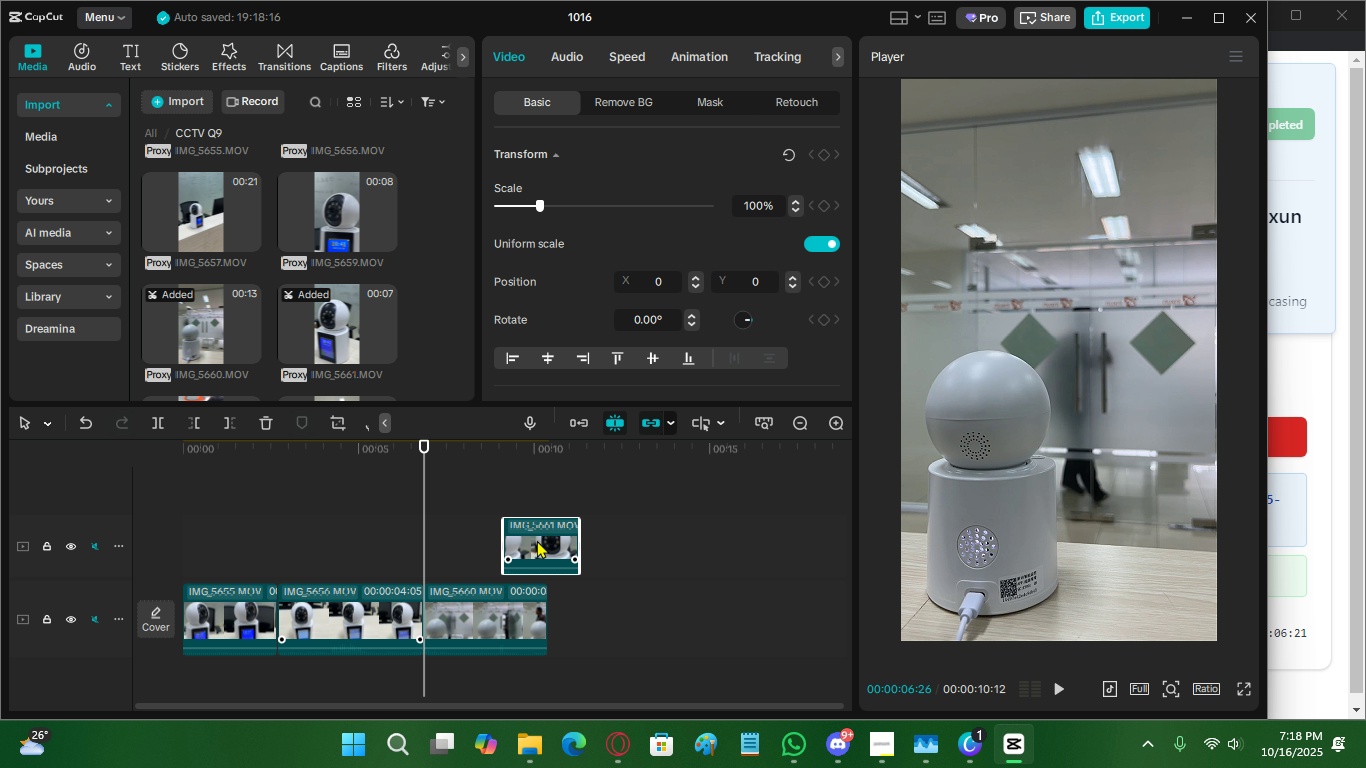 
left_click([451, 495])
 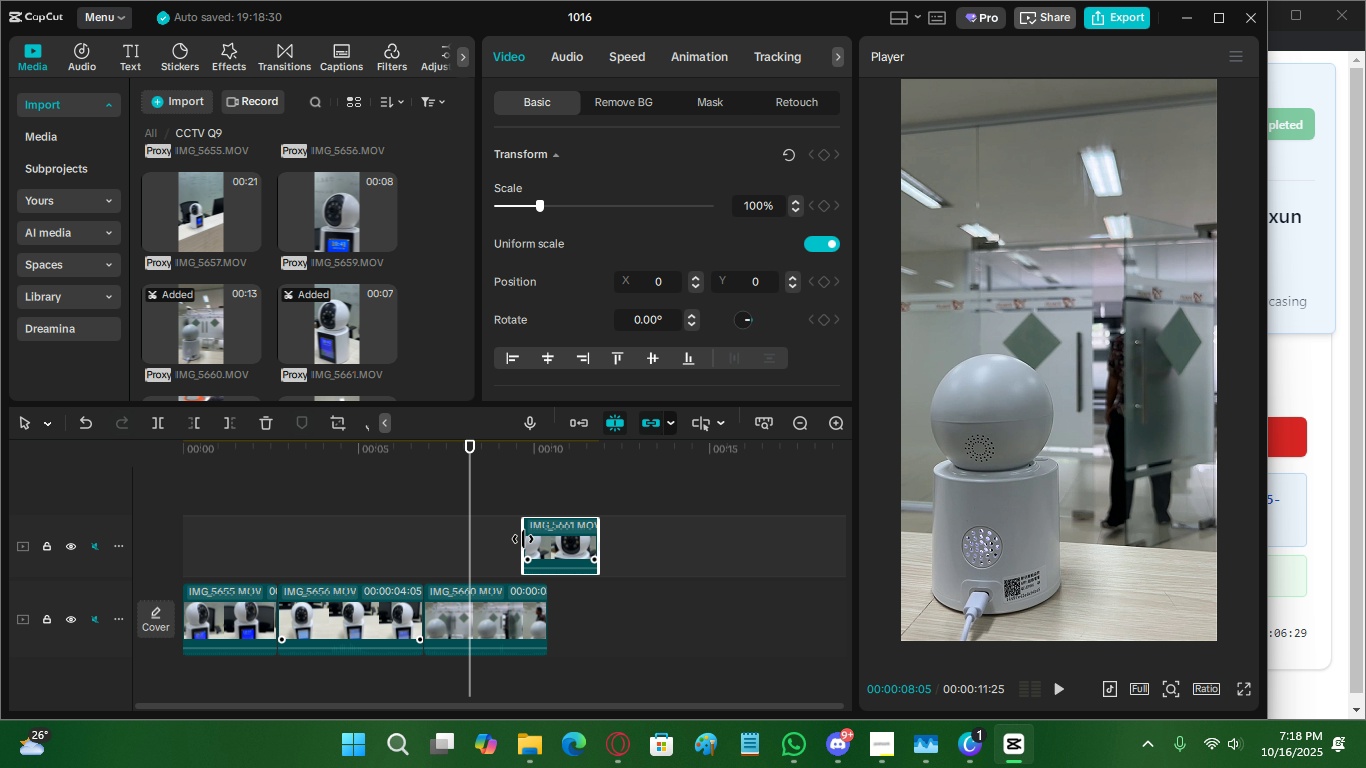 
wait(8.15)
 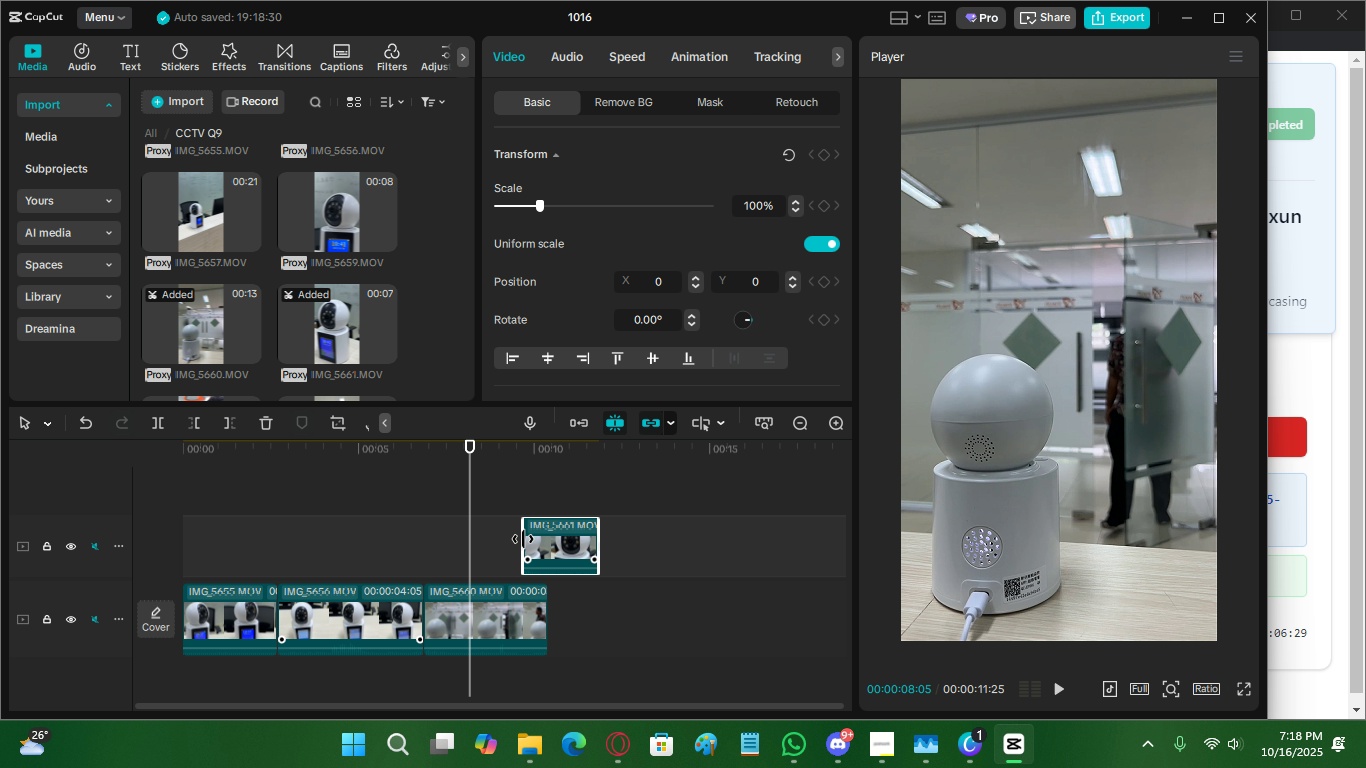 
left_click([484, 498])
 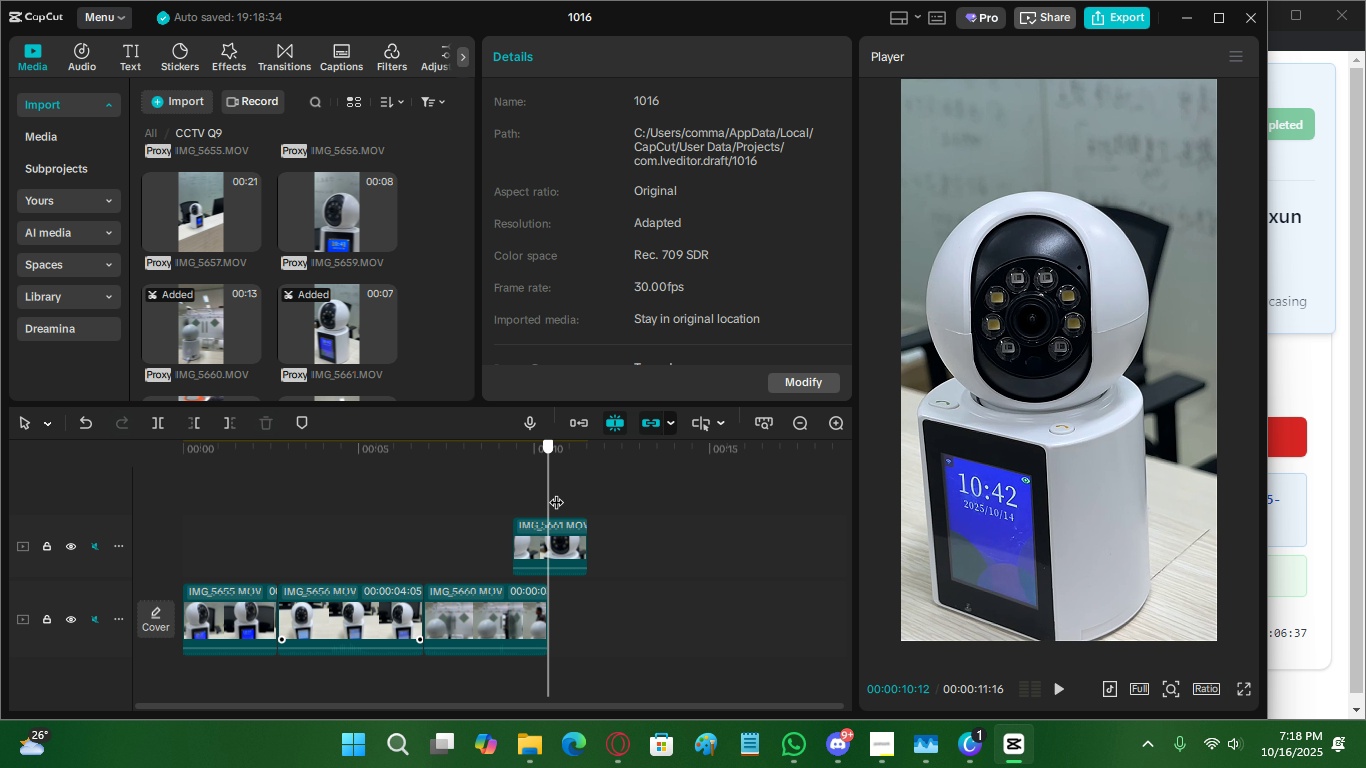 
left_click([502, 485])
 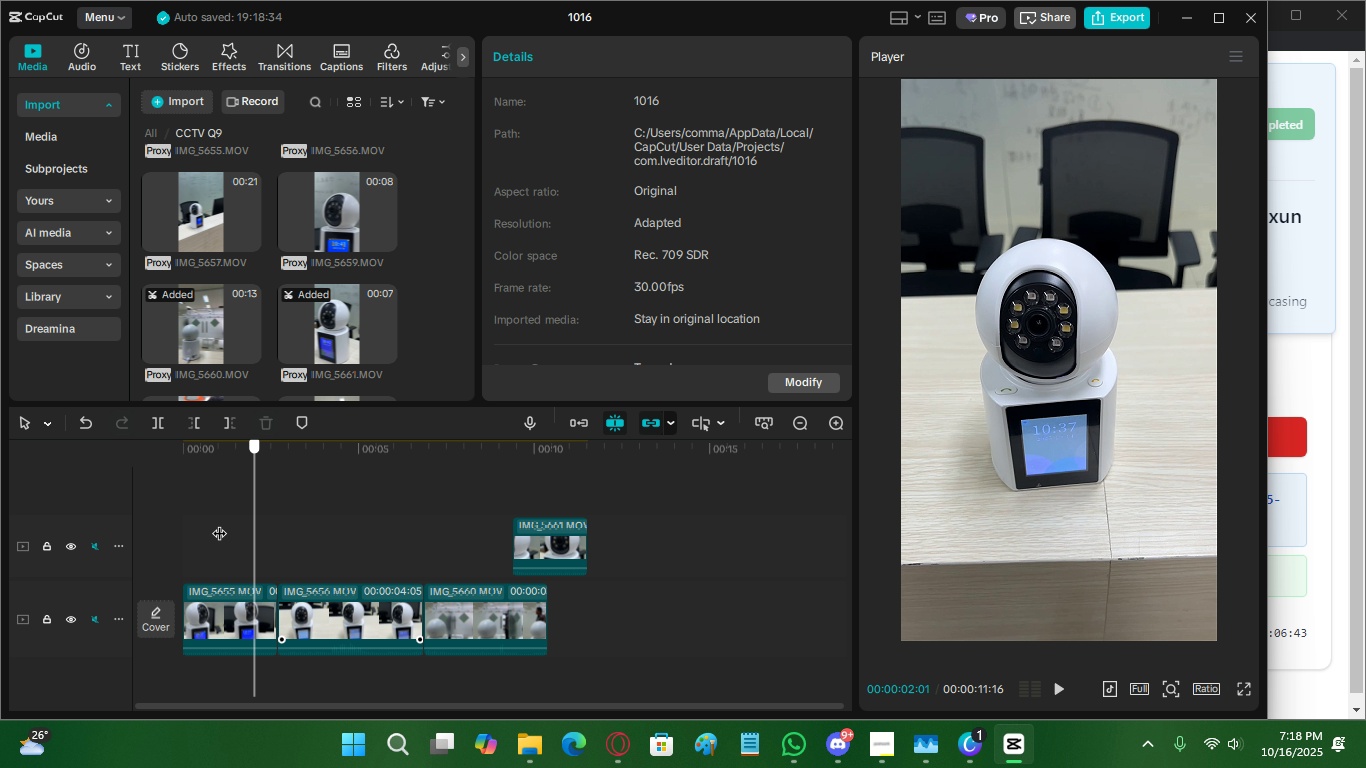 
wait(7.02)
 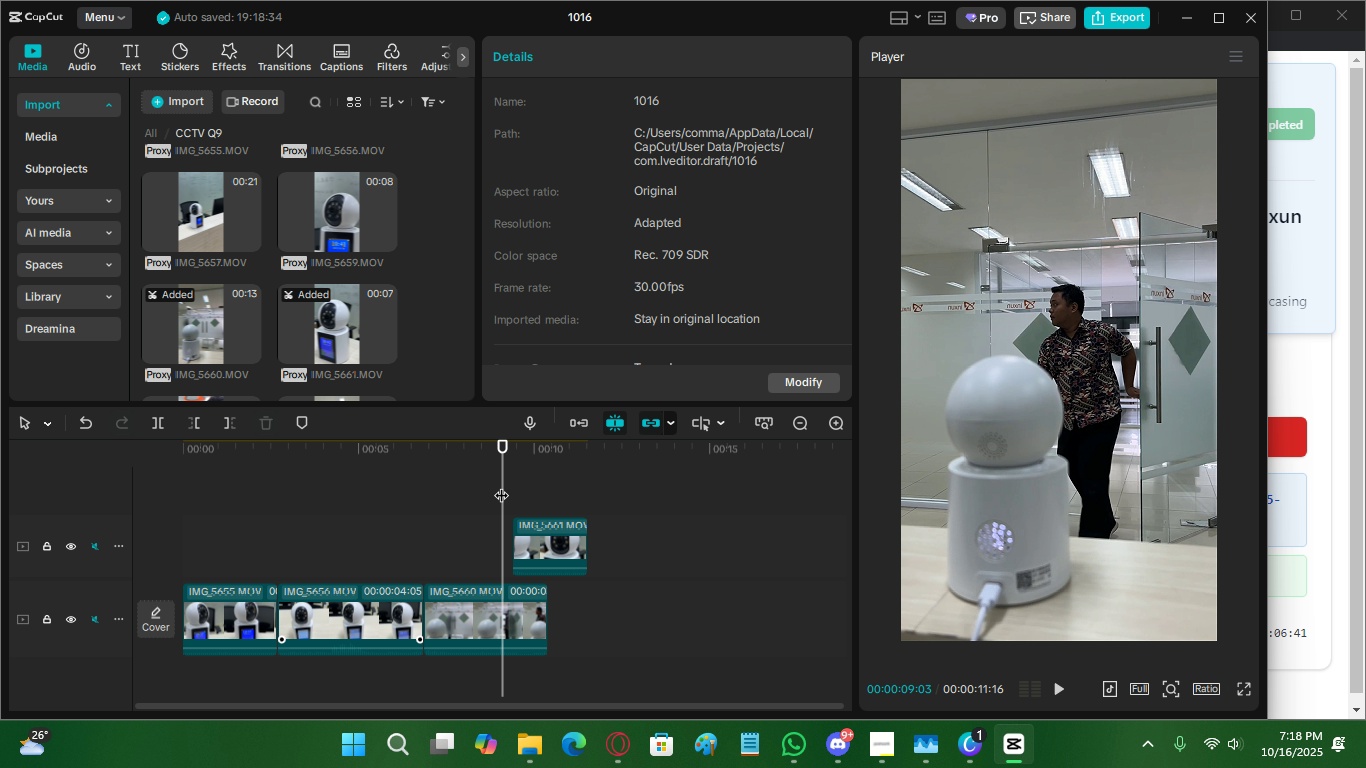 
scroll: coordinate [419, 536], scroll_direction: down, amount: 5.0
 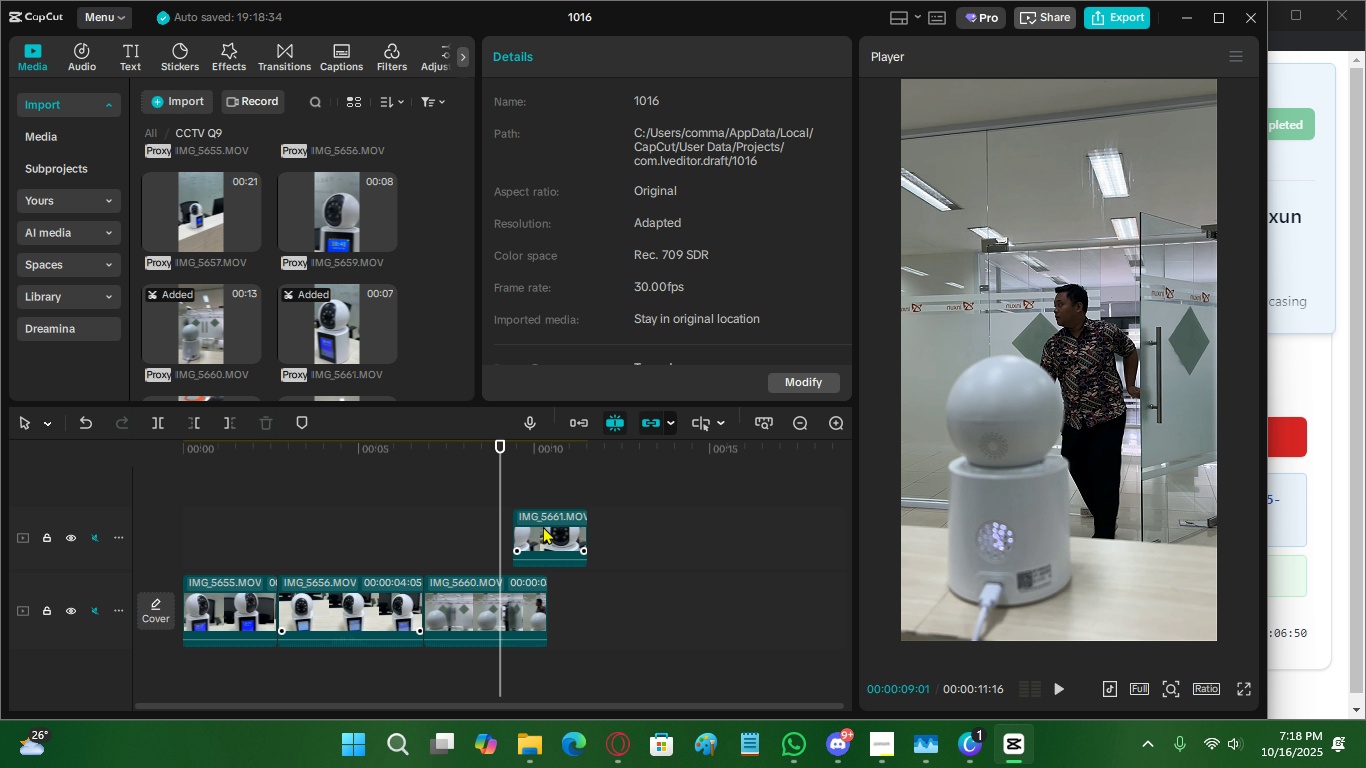 
wait(6.63)
 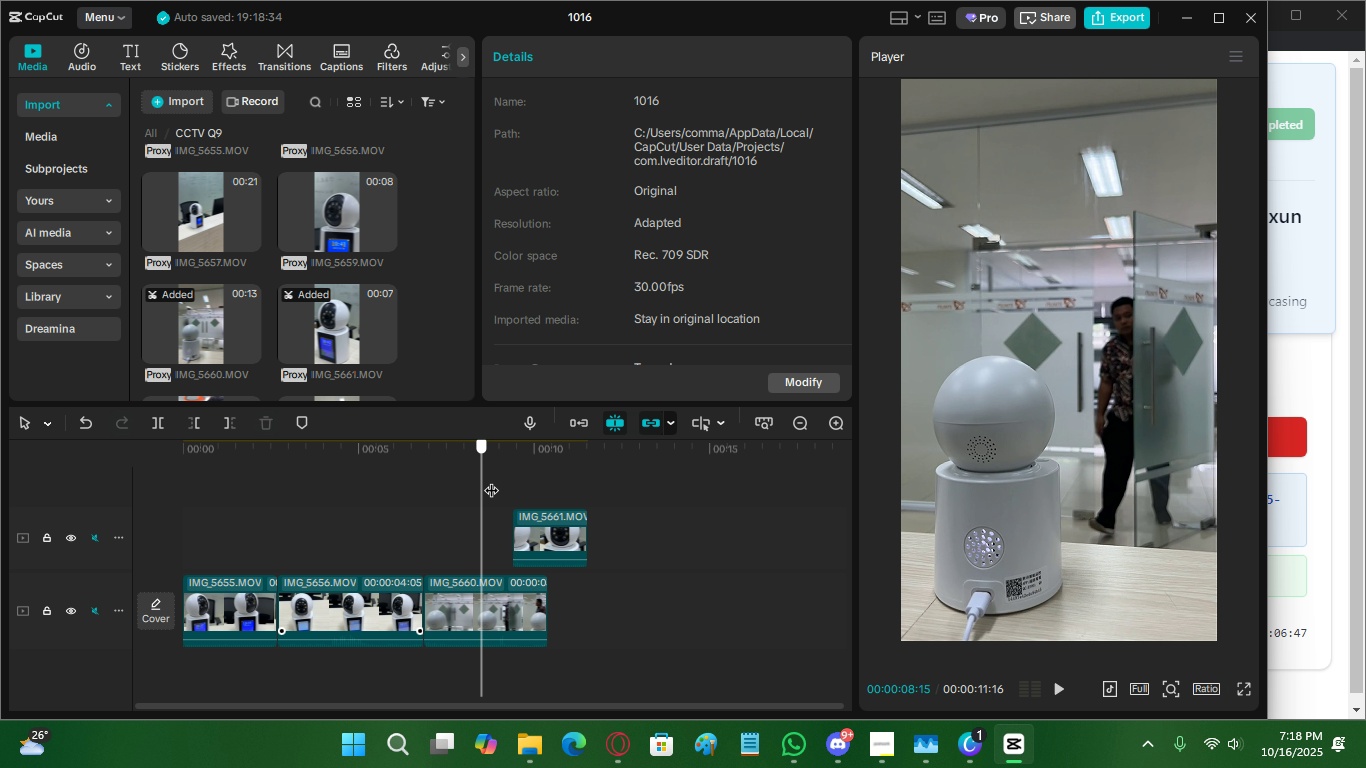 
key(Space)
 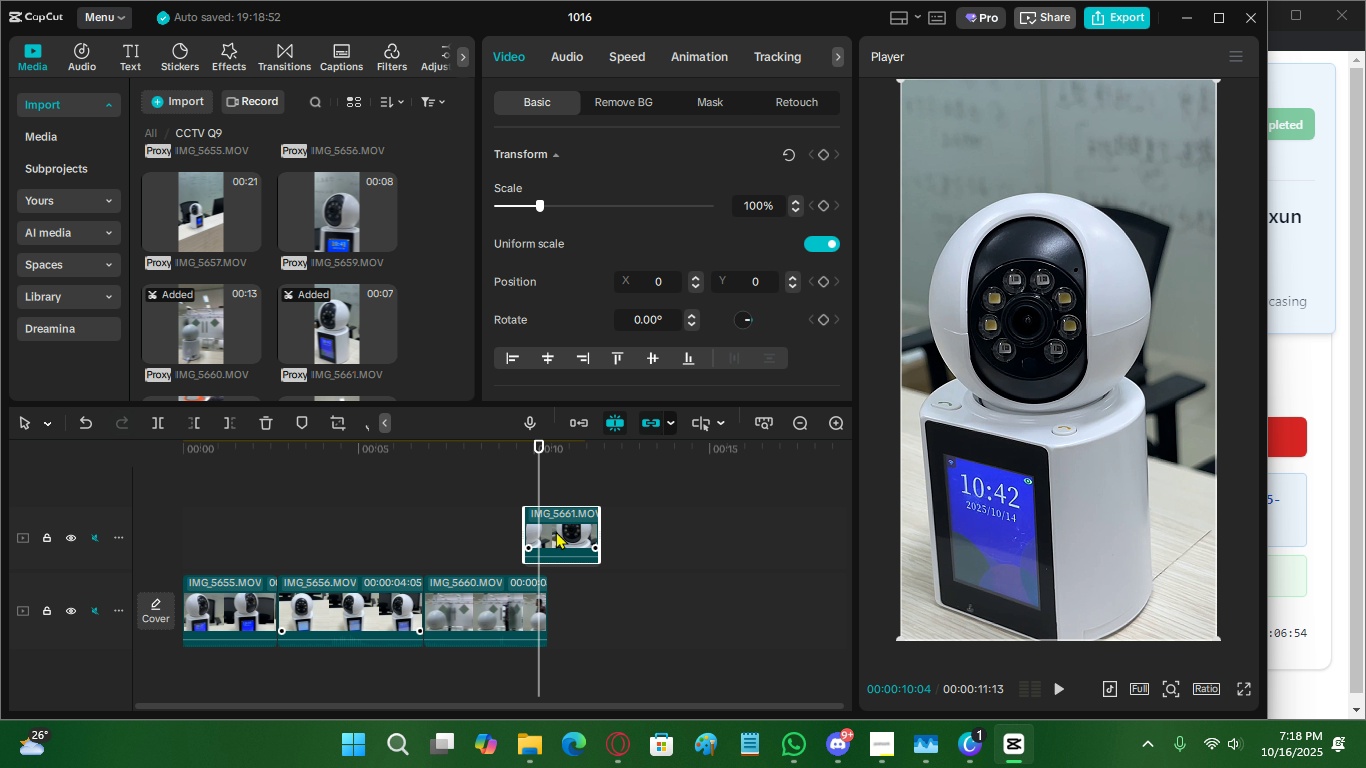 
left_click([502, 488])